 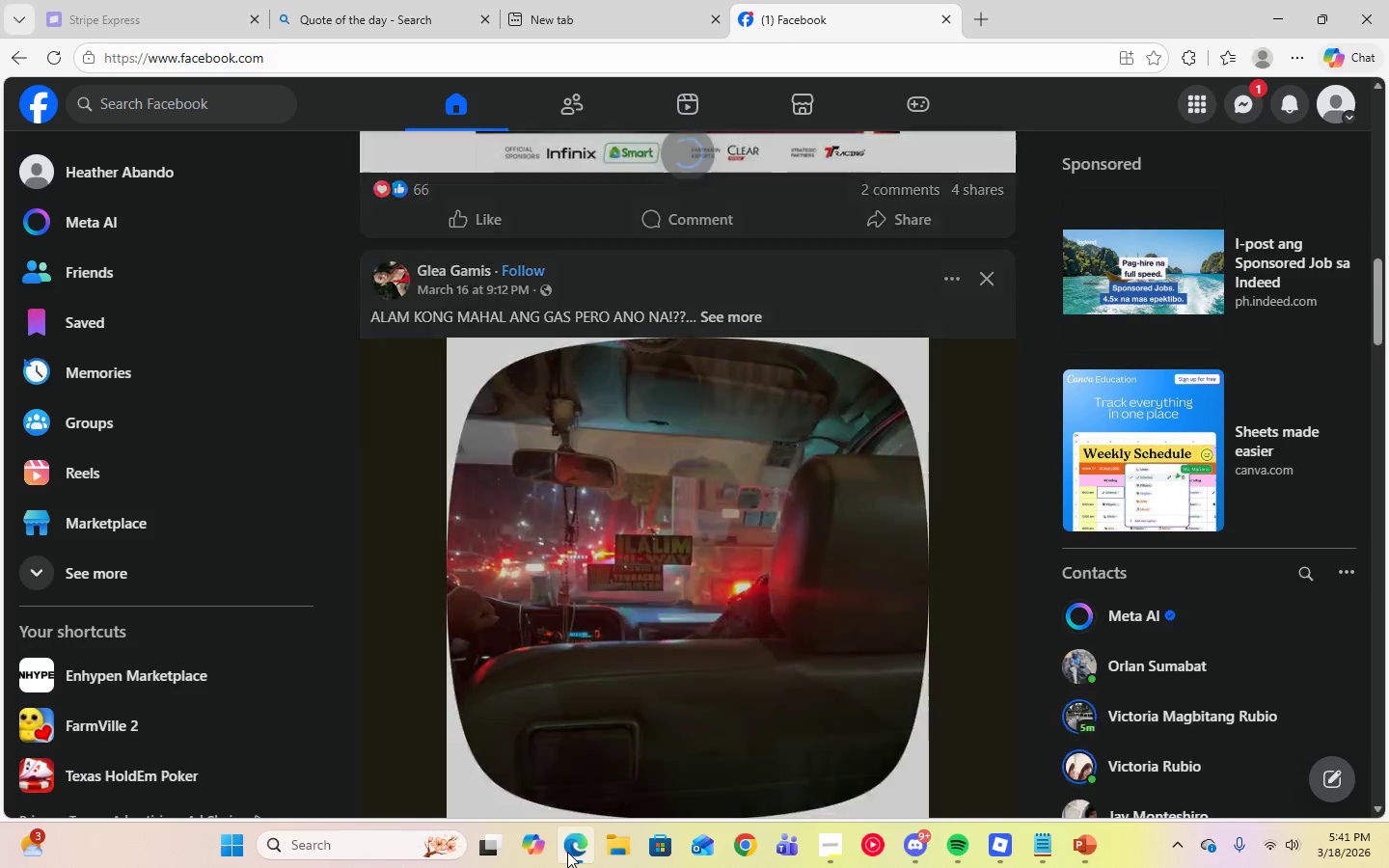 
left_click([335, 16])
 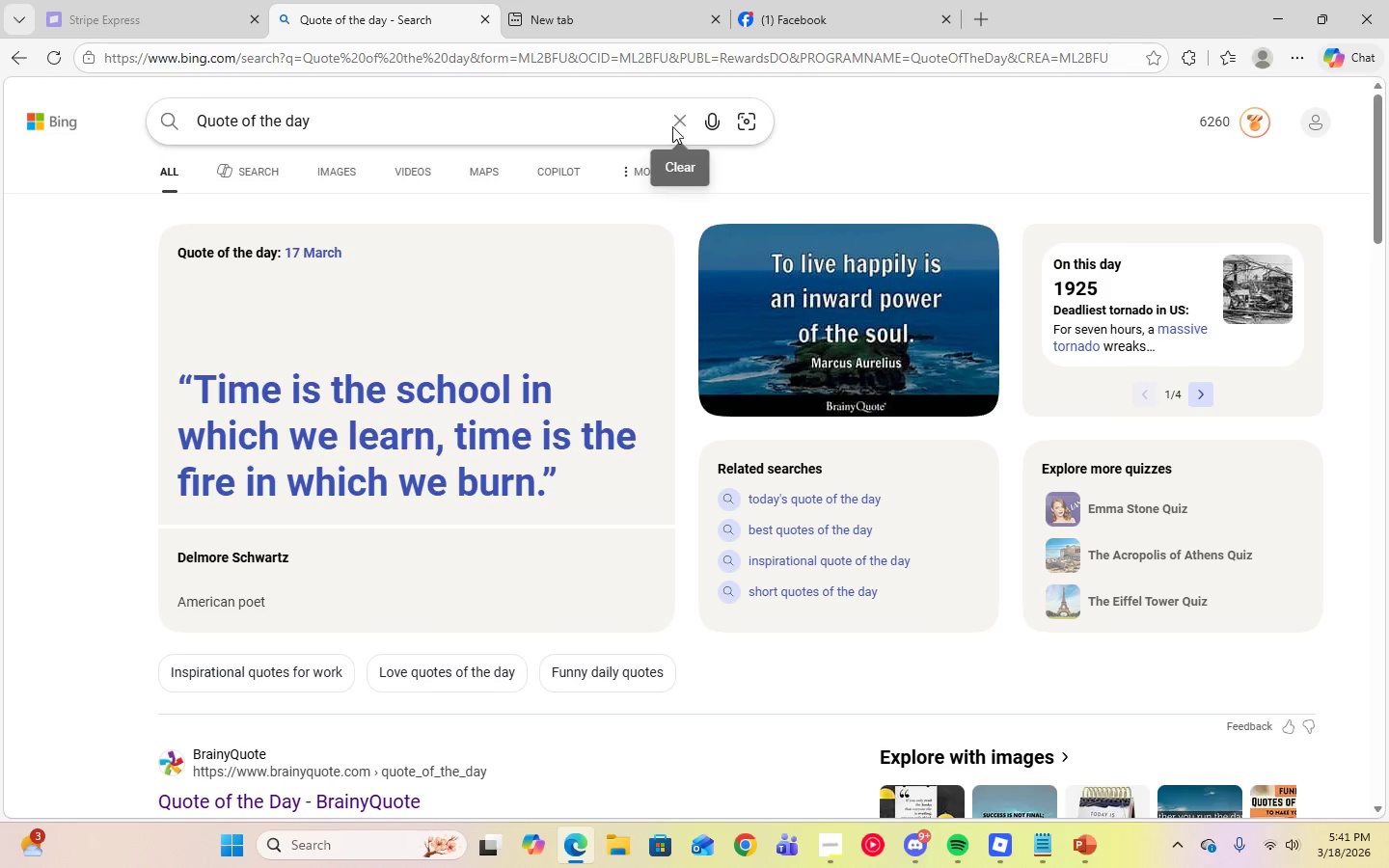 
left_click([673, 126])
 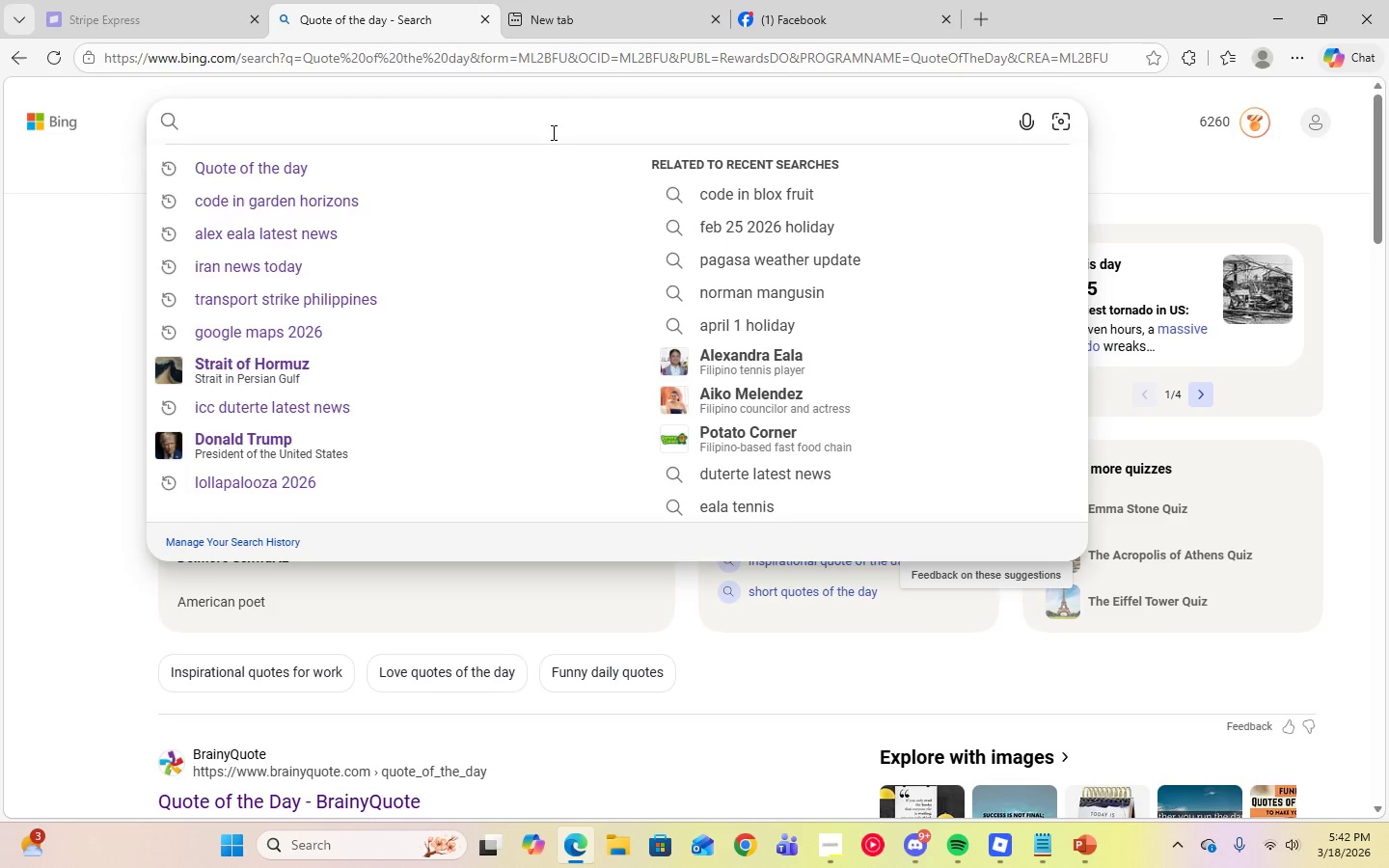 
type(sans-serif fonts in )
 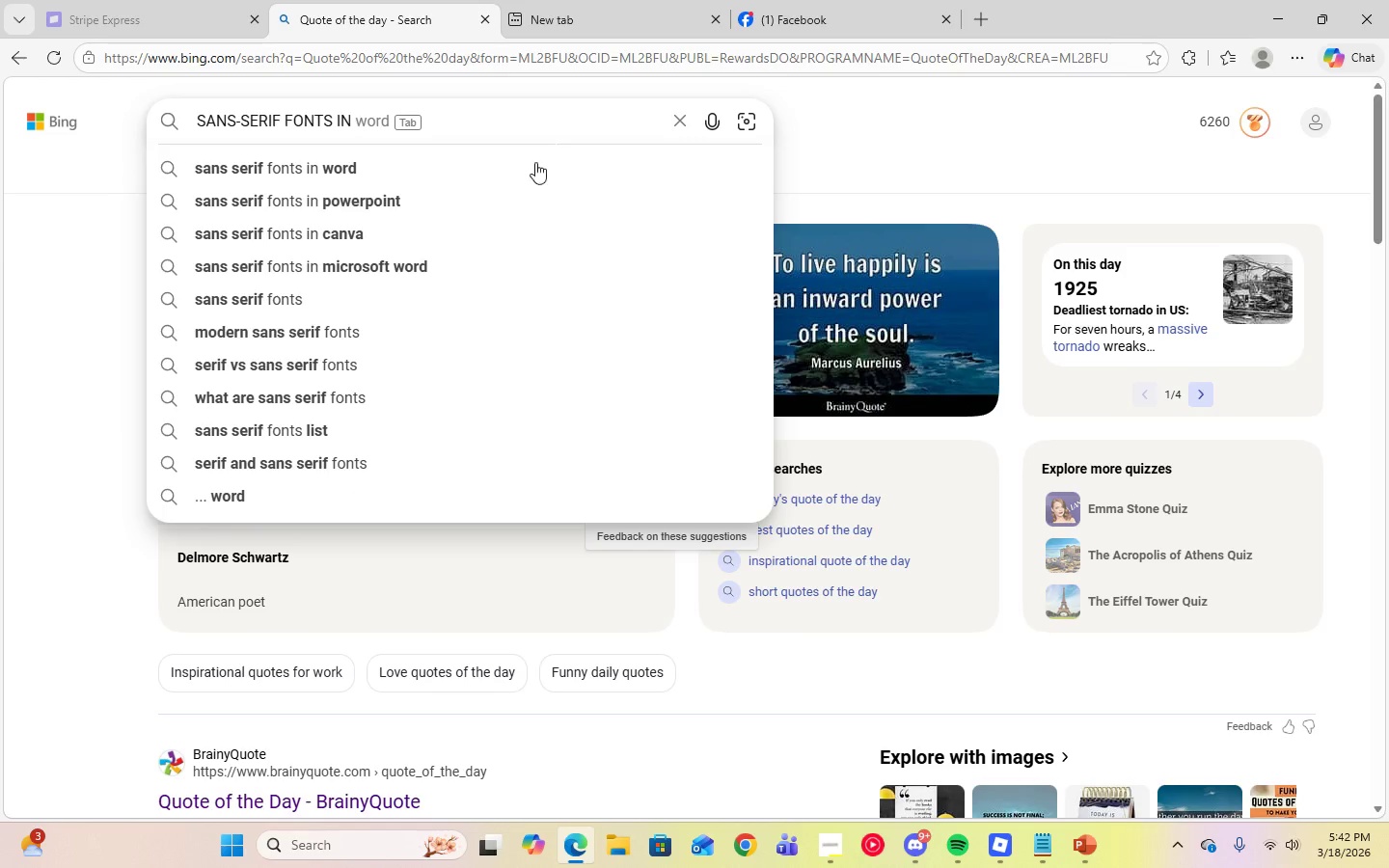 
left_click([385, 205])
 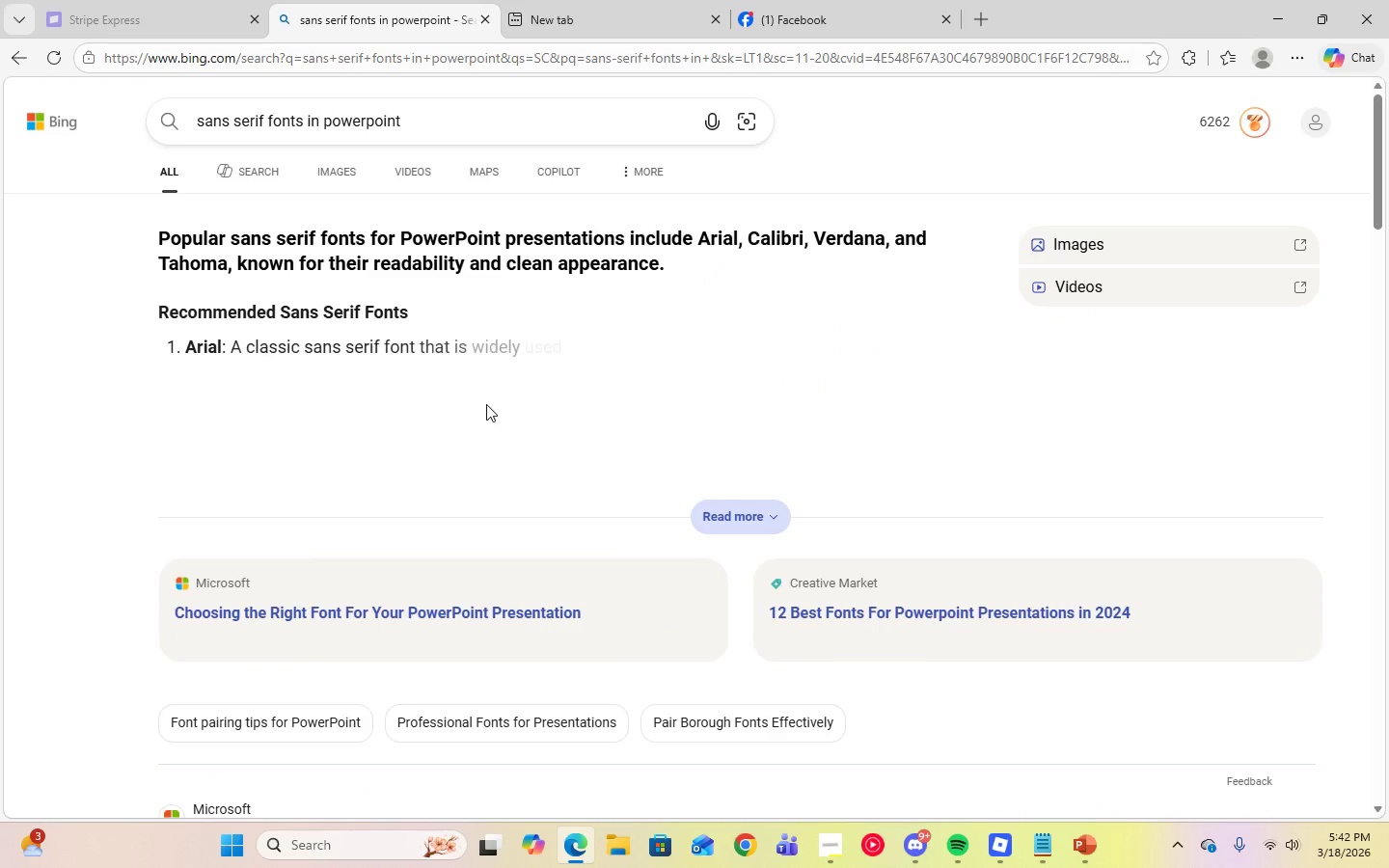 
mouse_move([749, 504])
 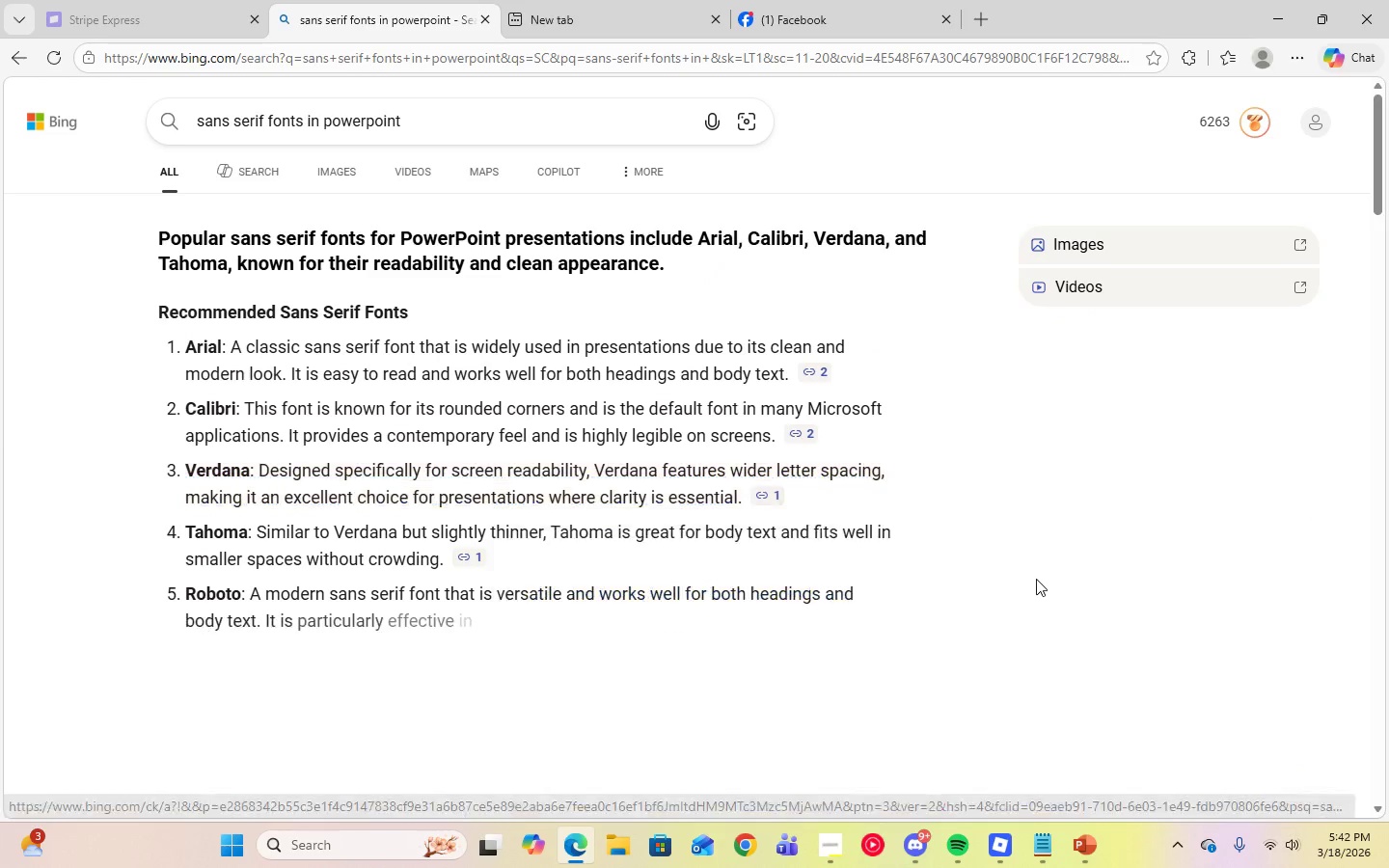 
scroll: coordinate [1036, 579], scroll_direction: down, amount: 1.0
 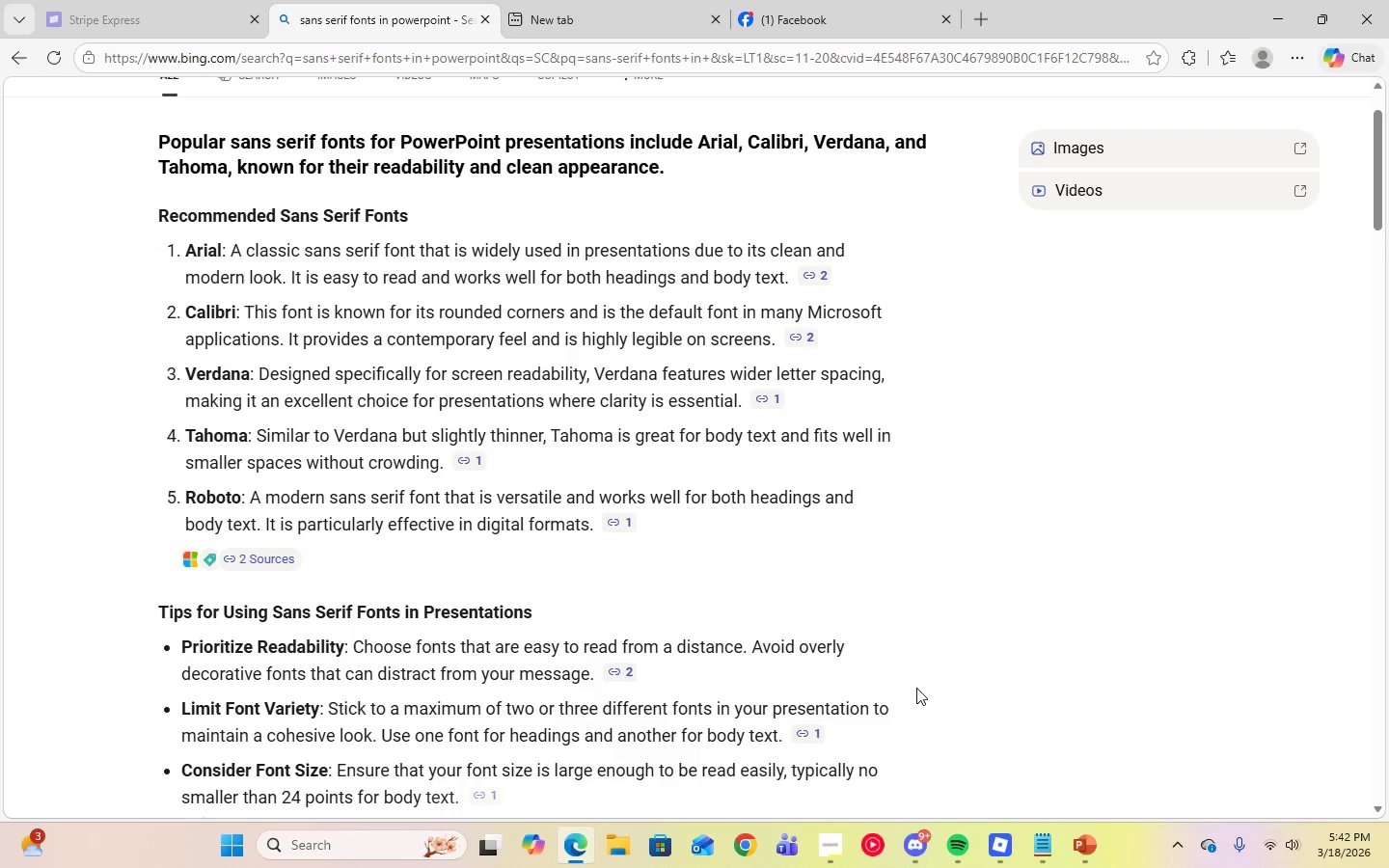 
left_click([1090, 841])
 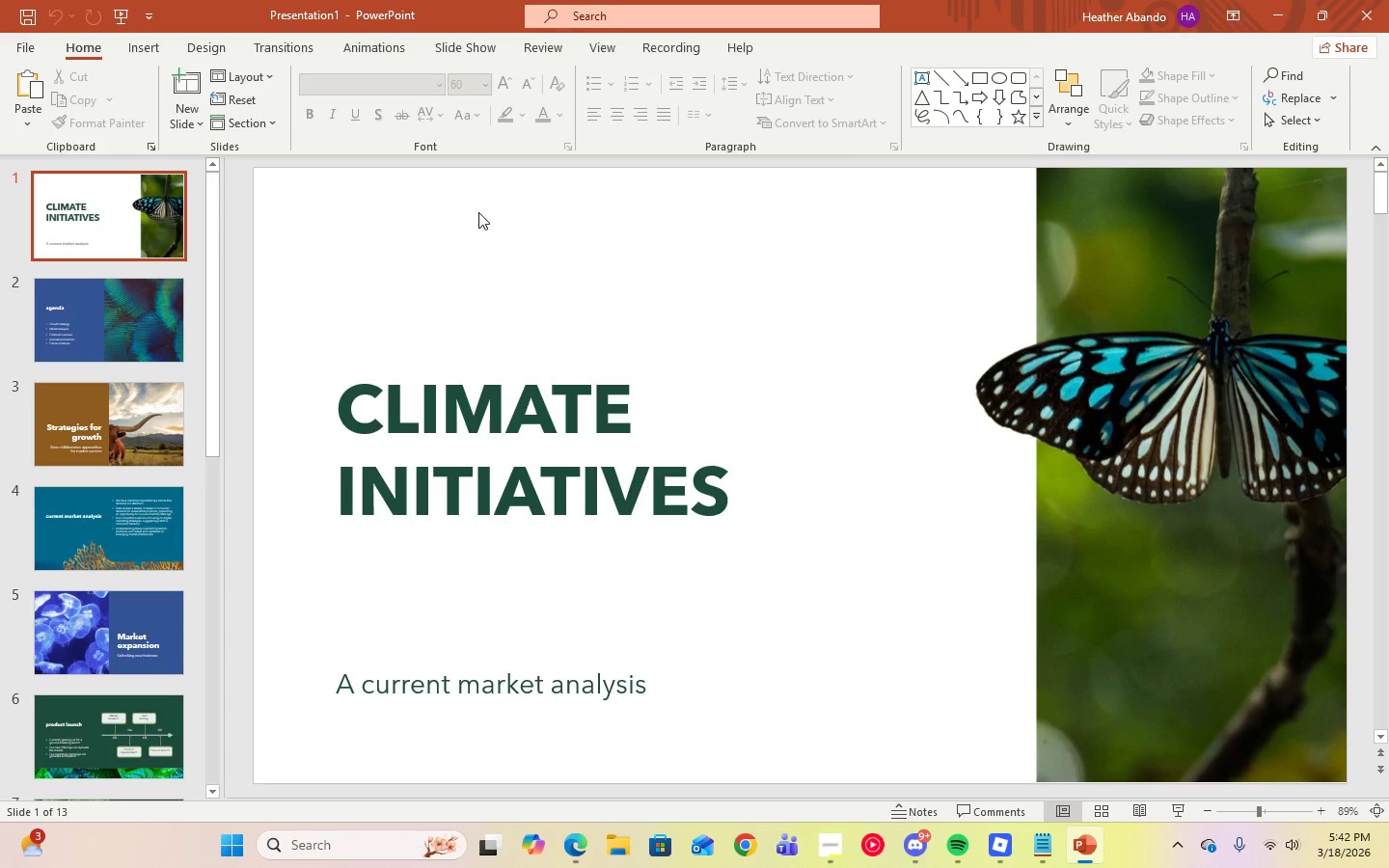 
double_click([522, 365])
 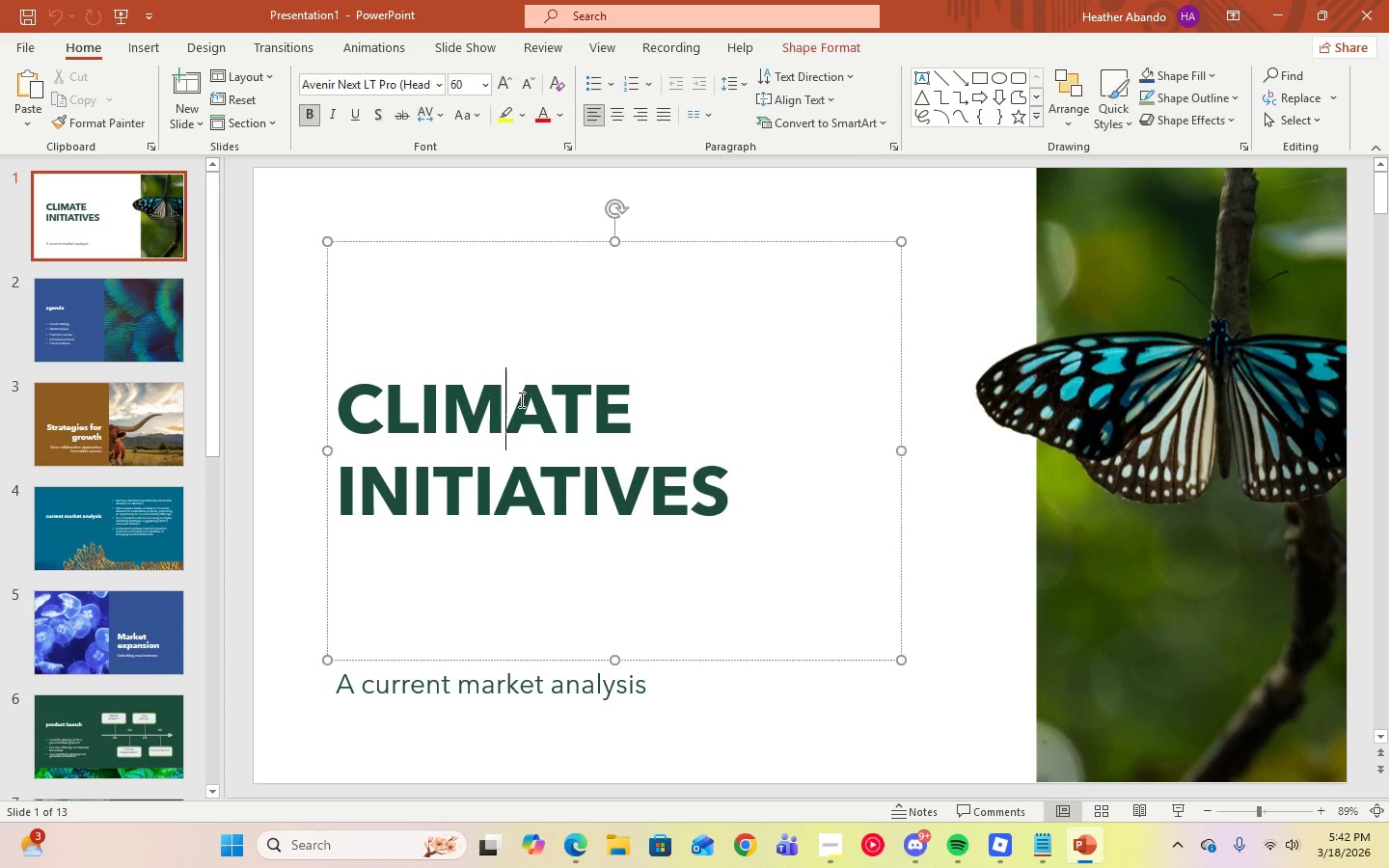 
triple_click([520, 399])
 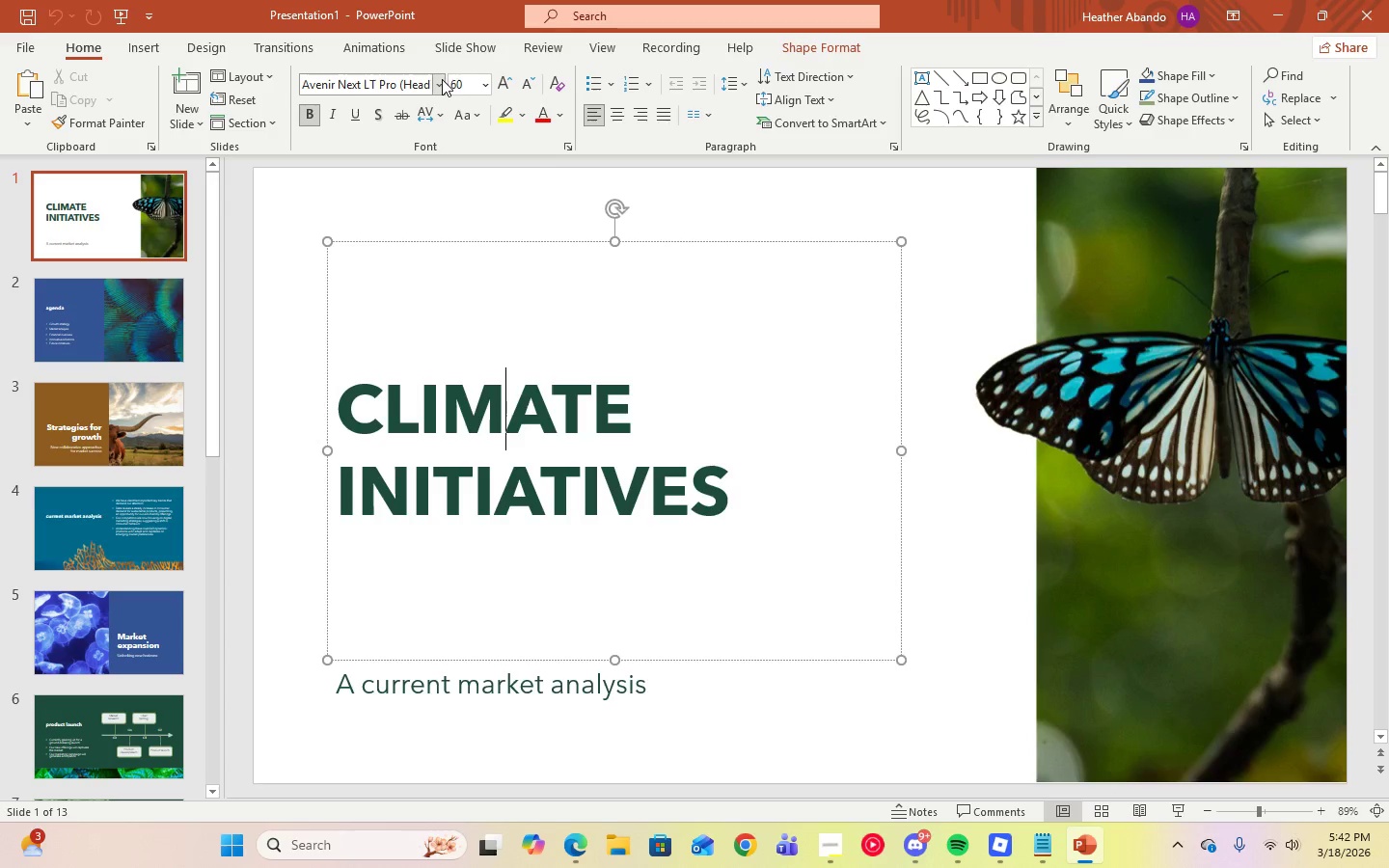 
left_click([442, 82])
 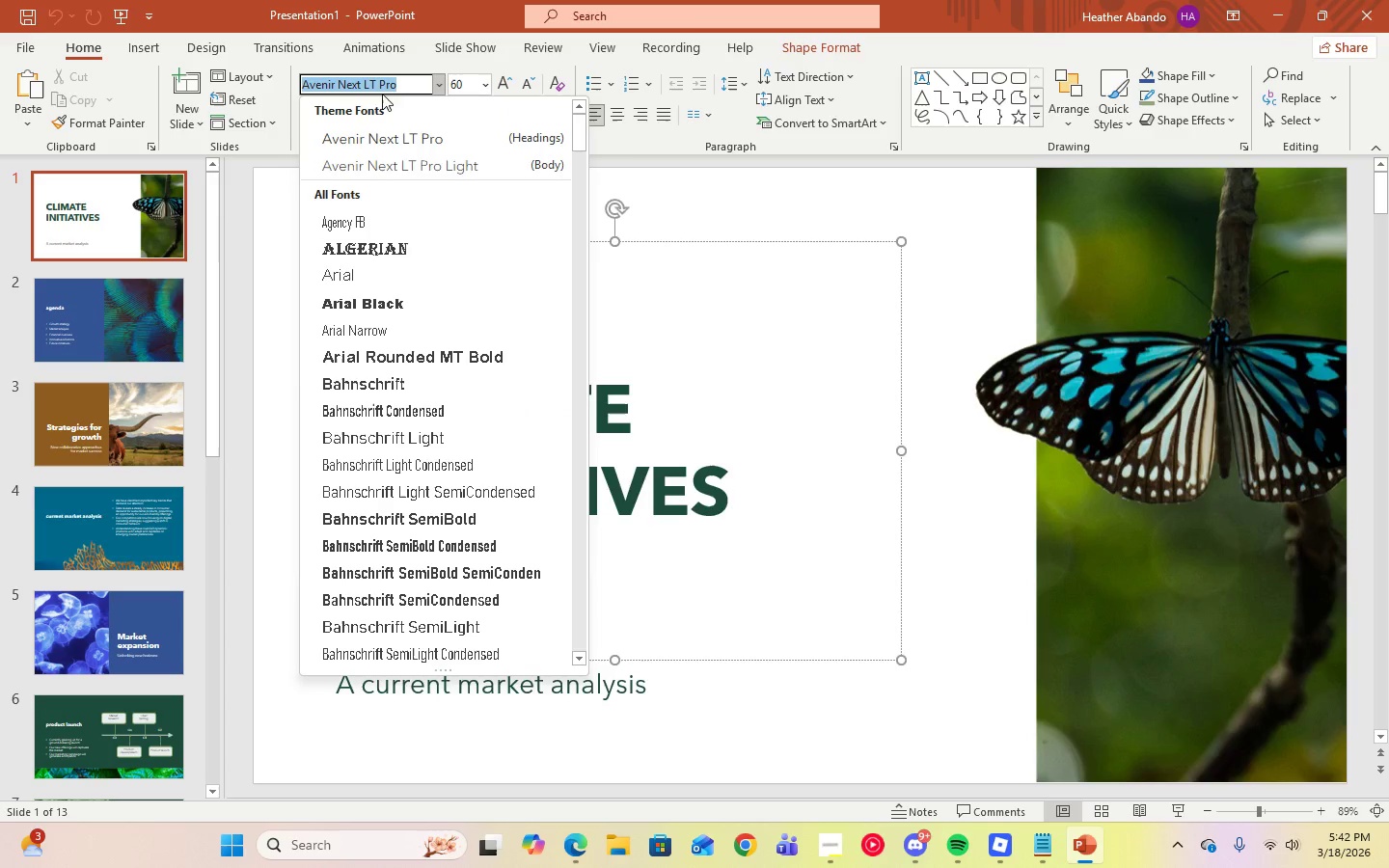 
type(ROBOTO)
 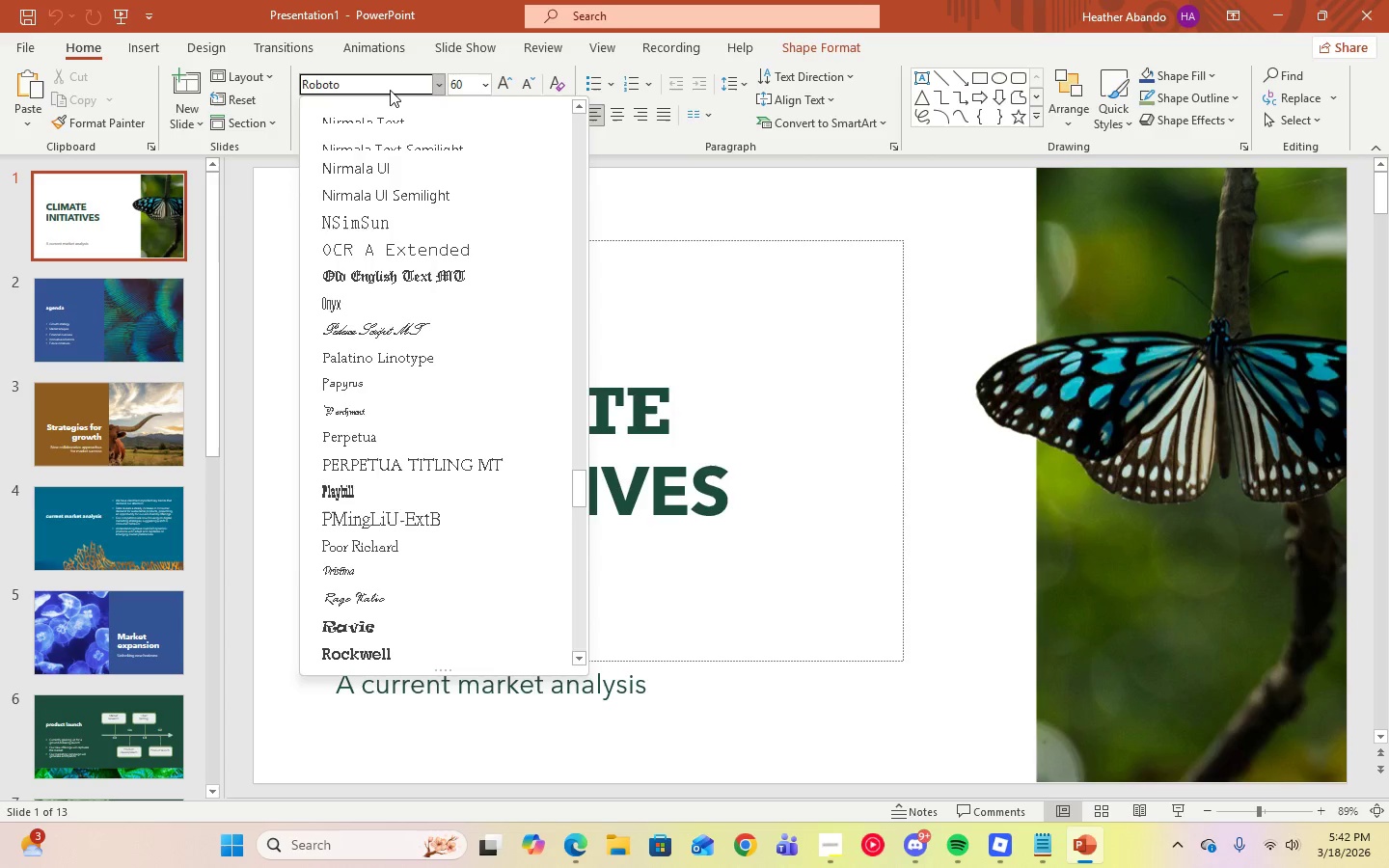 
key(Enter)
 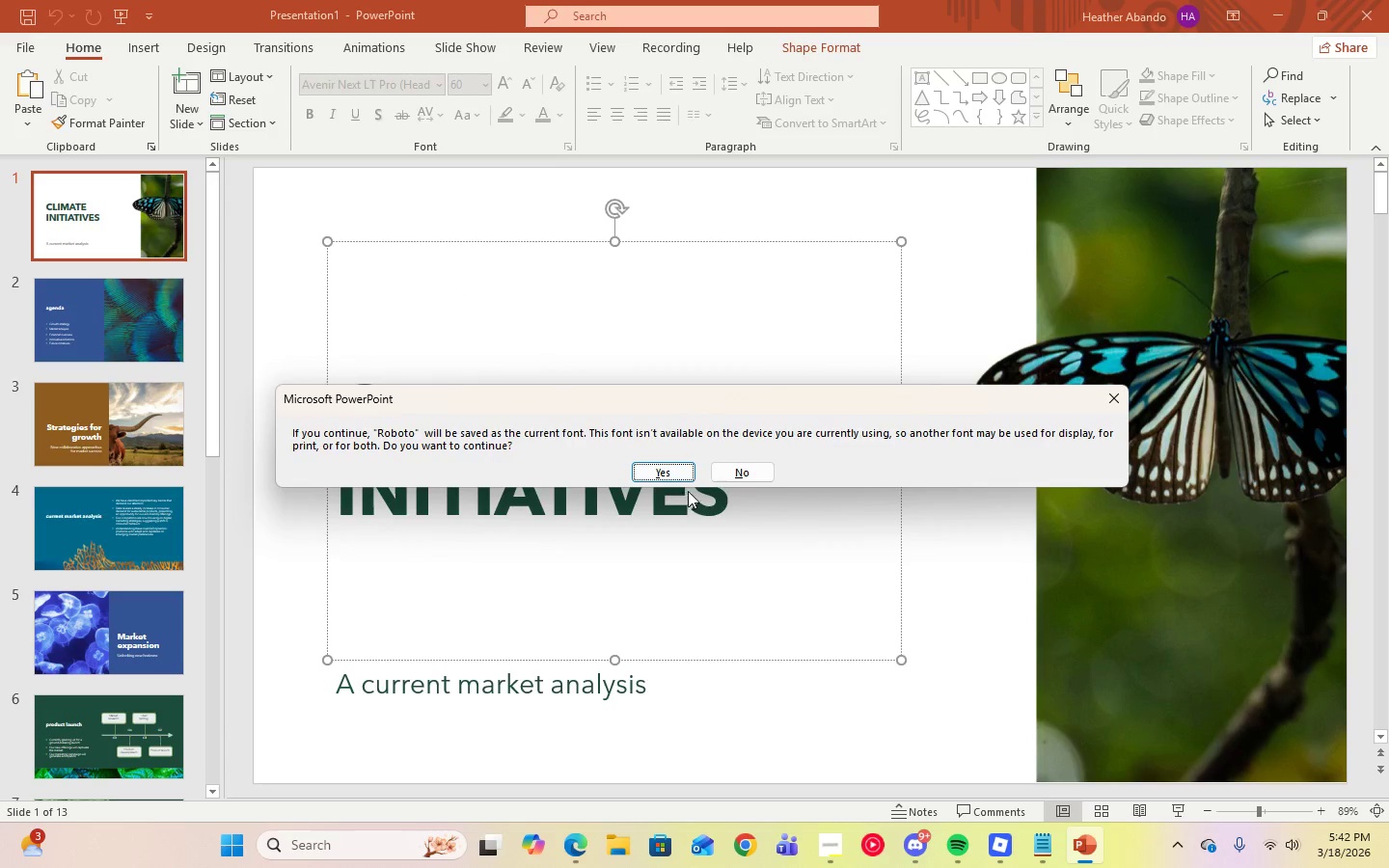 
wait(6.67)
 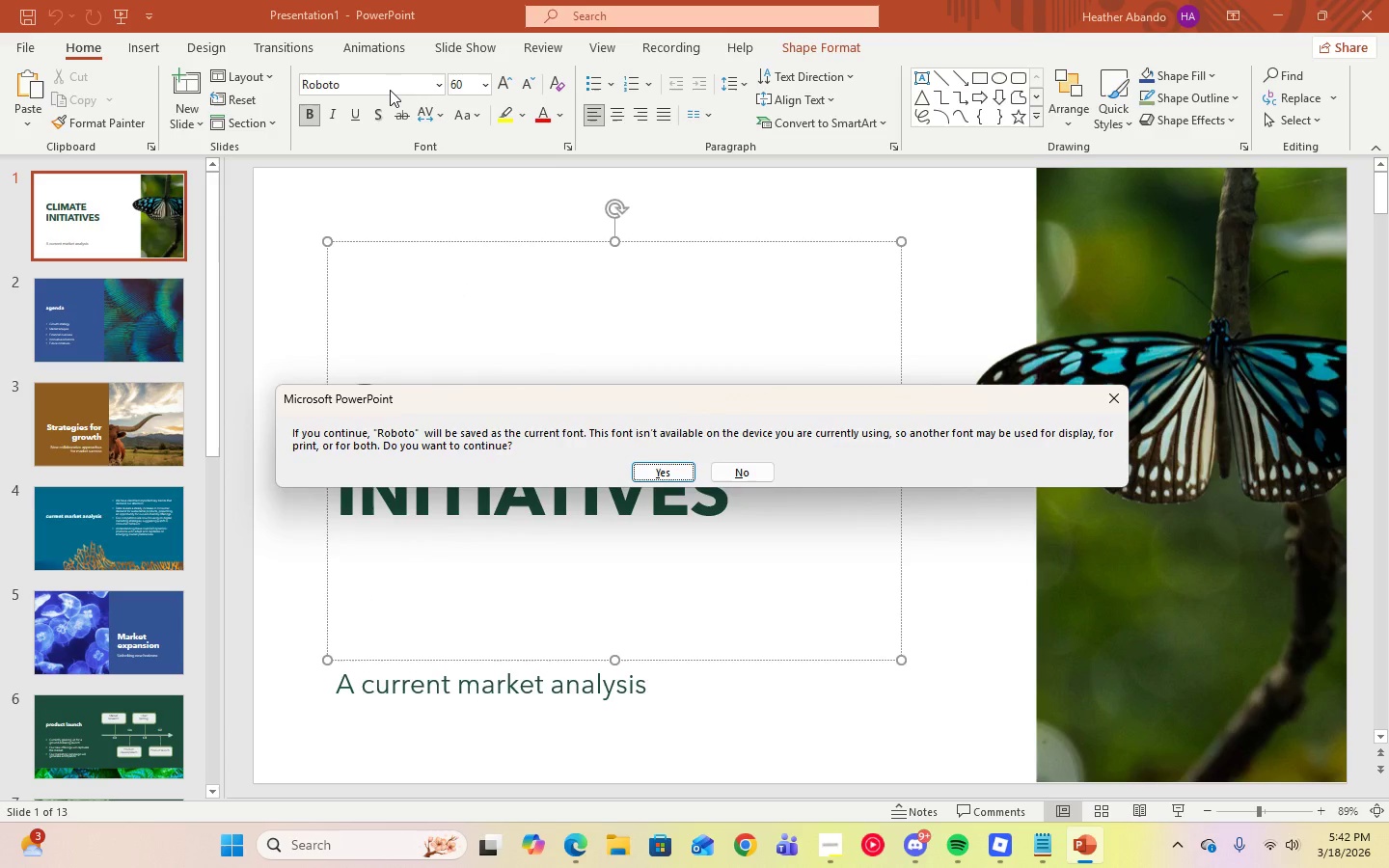 
left_click([683, 473])
 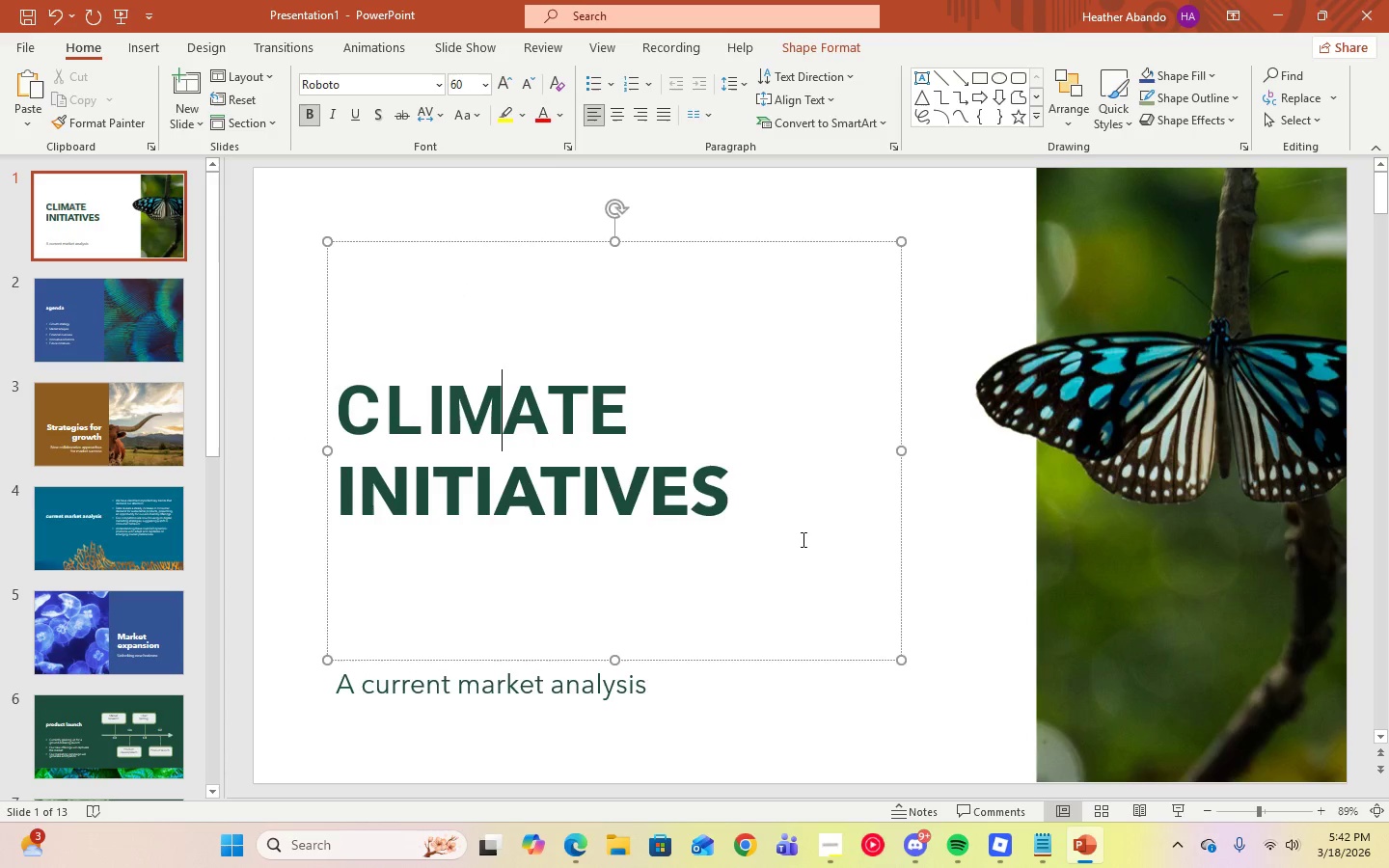 
left_click([806, 541])
 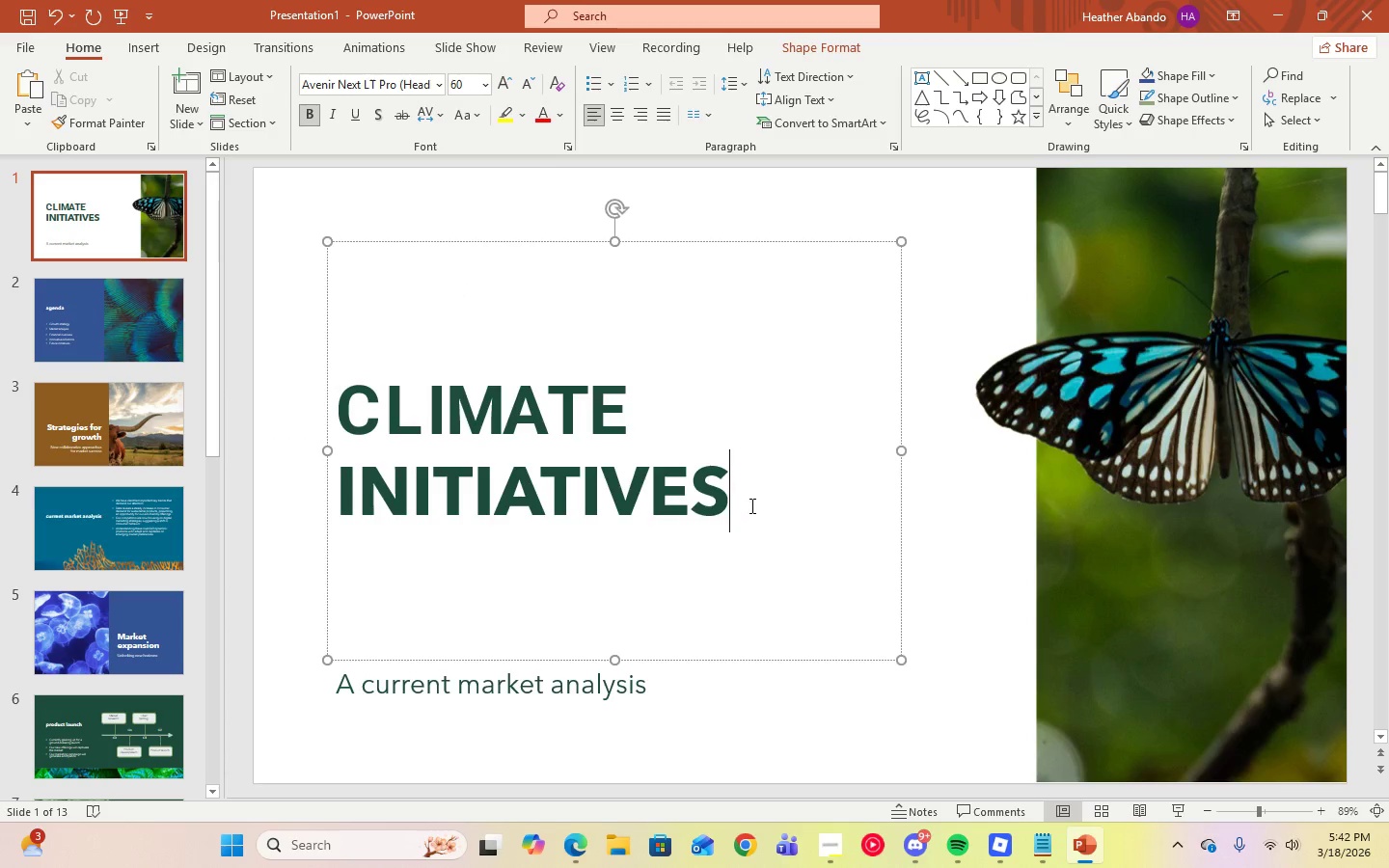 
left_click_drag(start_coordinate=[755, 512], to_coordinate=[427, 421])
 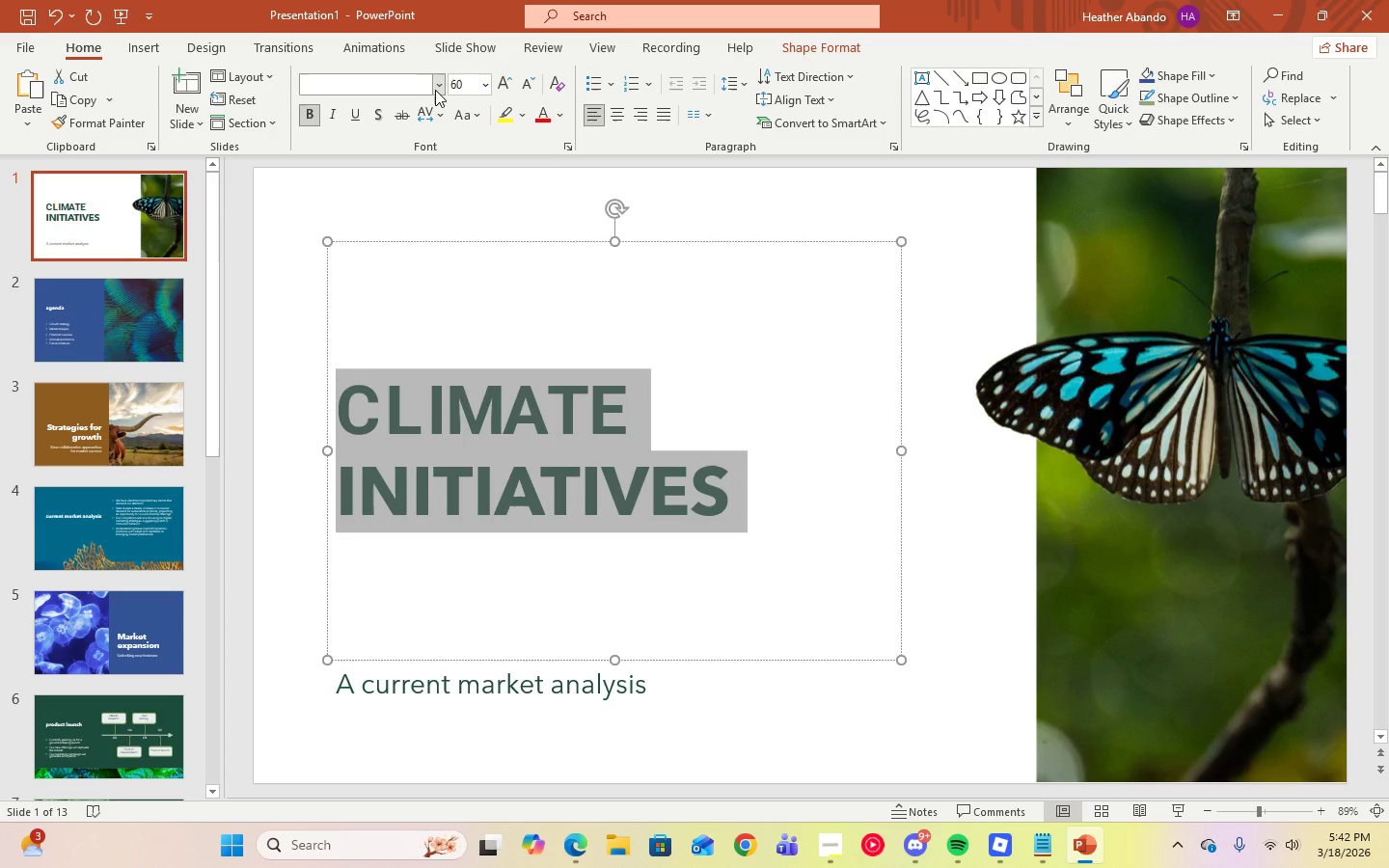 
left_click([436, 89])
 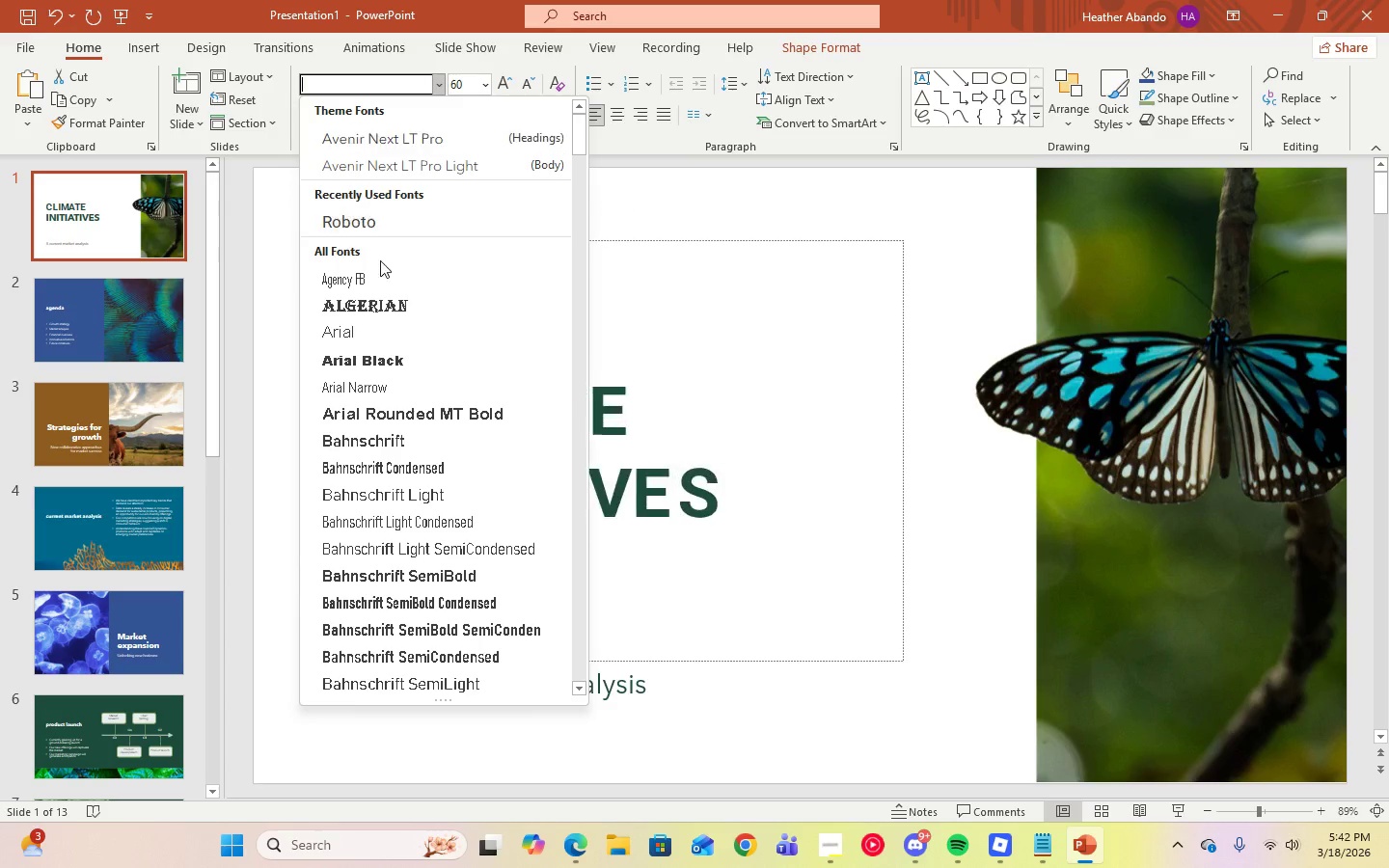 
mouse_move([376, 308])
 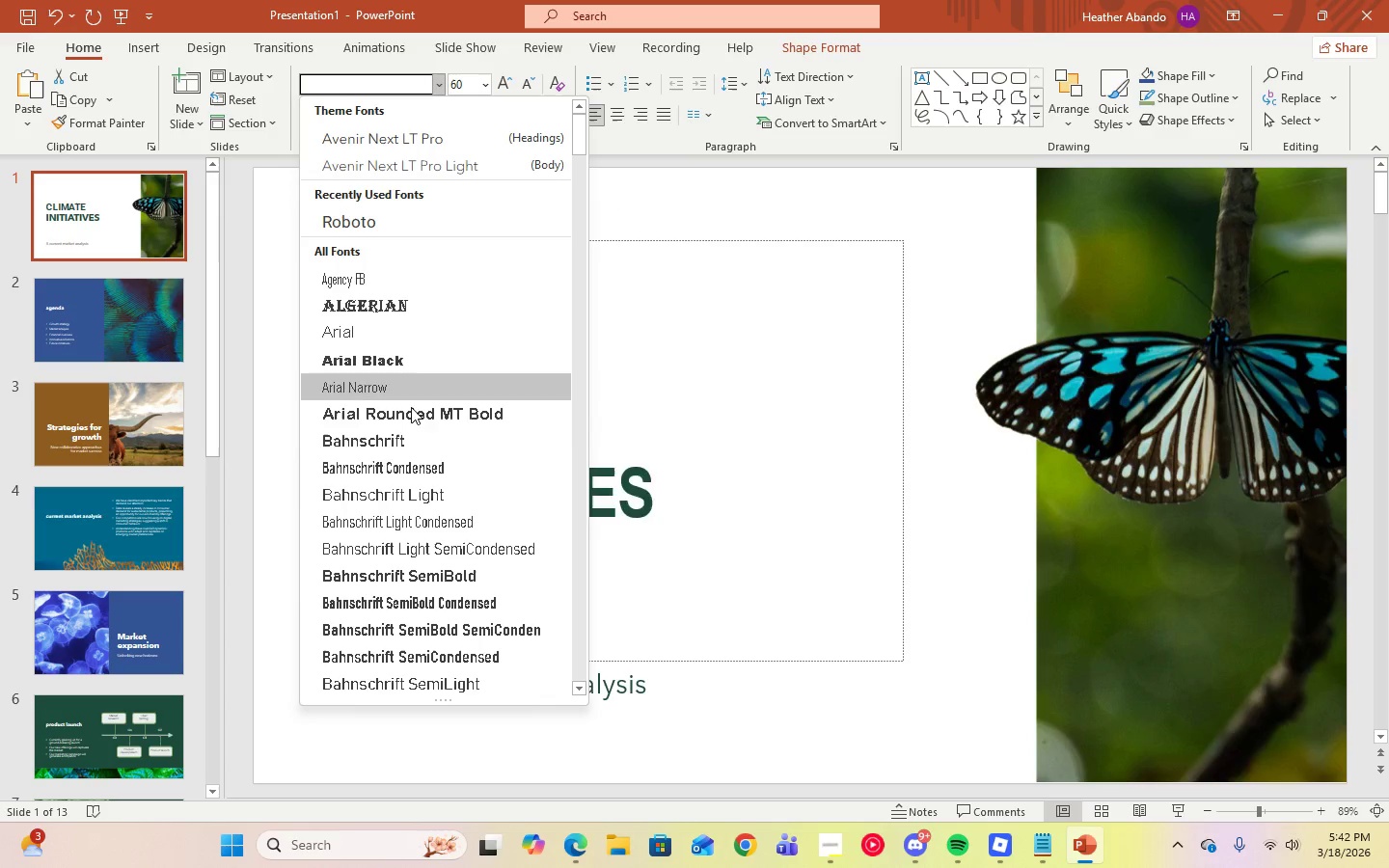 
scroll: coordinate [436, 486], scroll_direction: down, amount: 6.0
 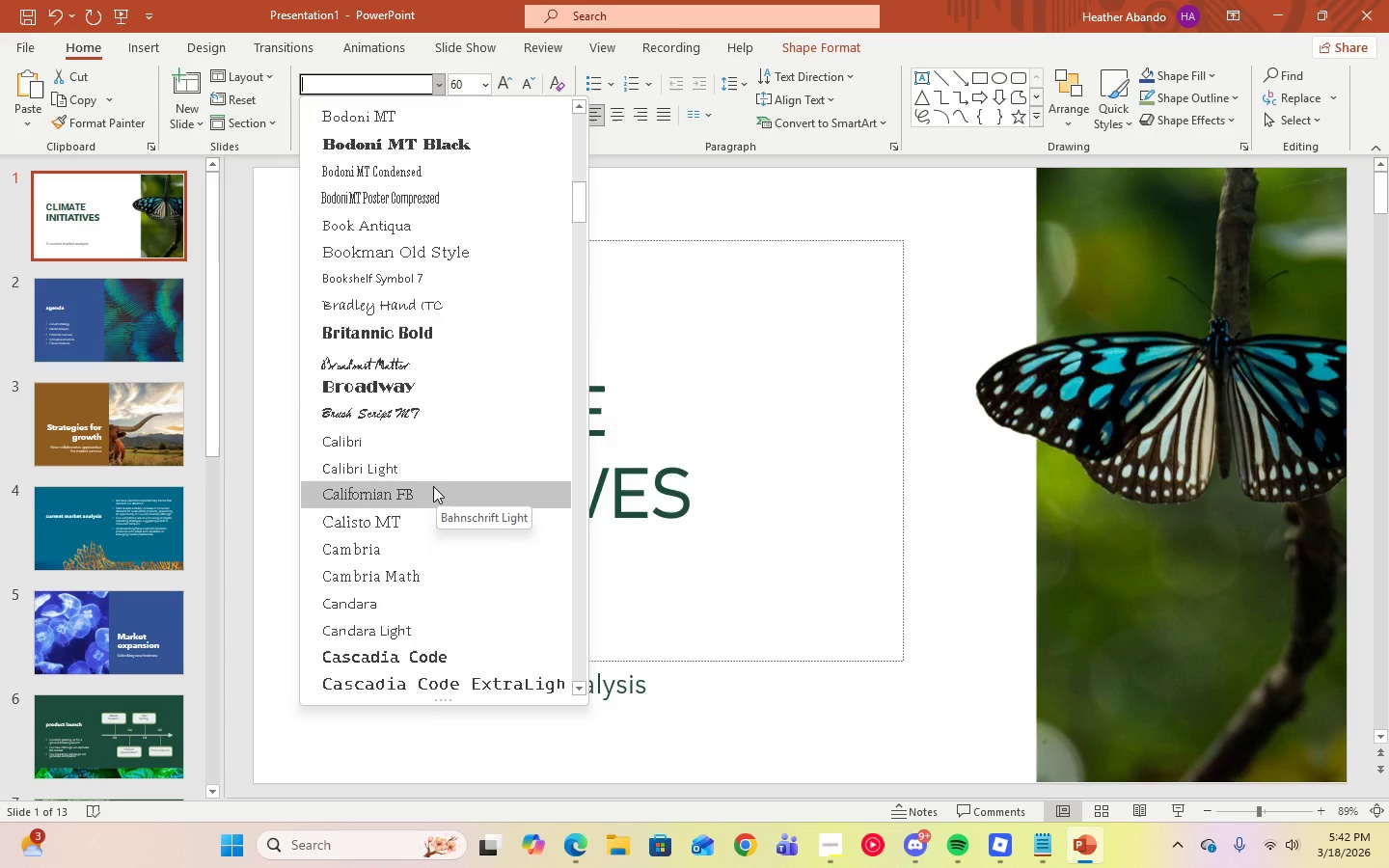 
mouse_move([373, 463])
 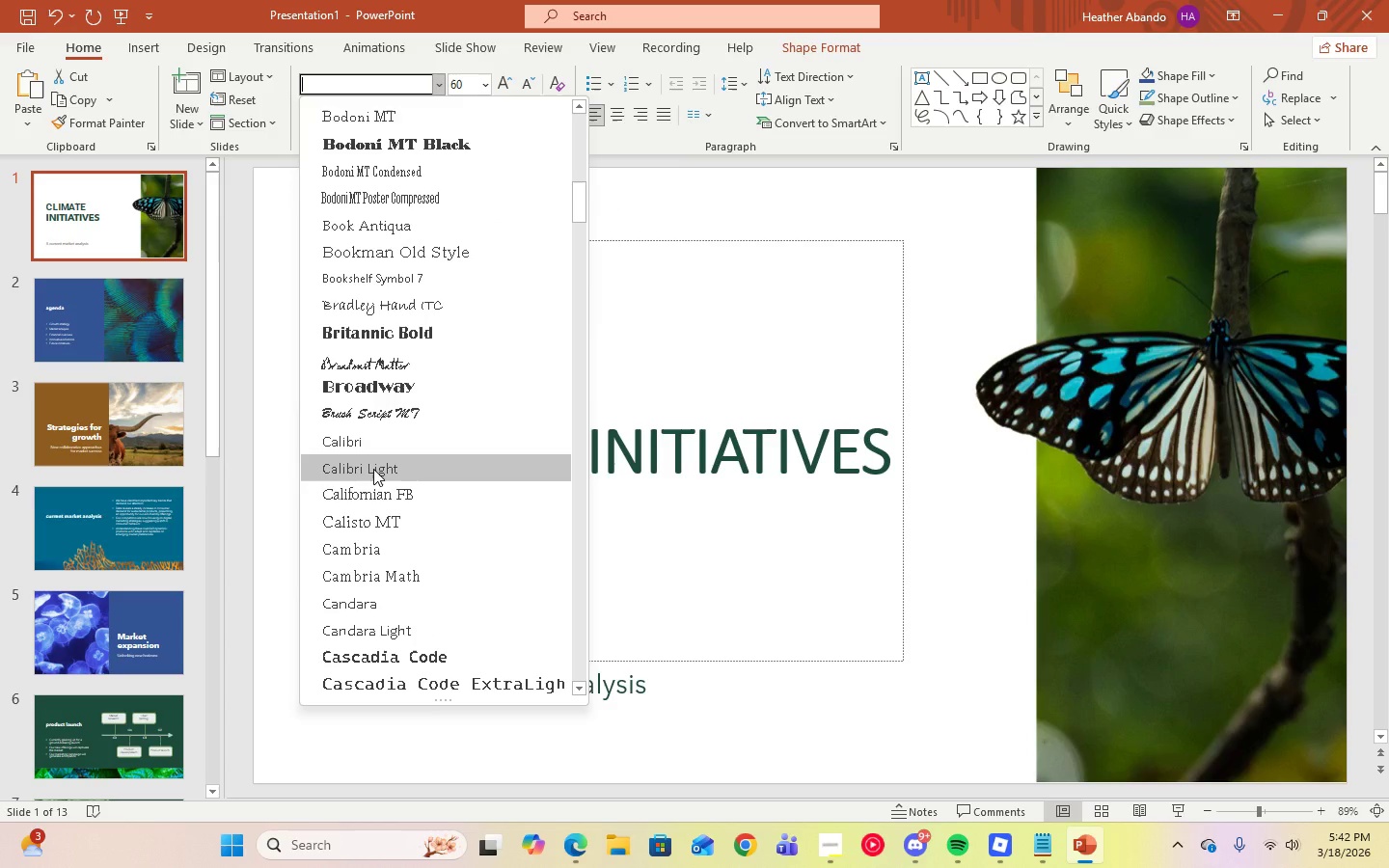 
mouse_move([371, 443])
 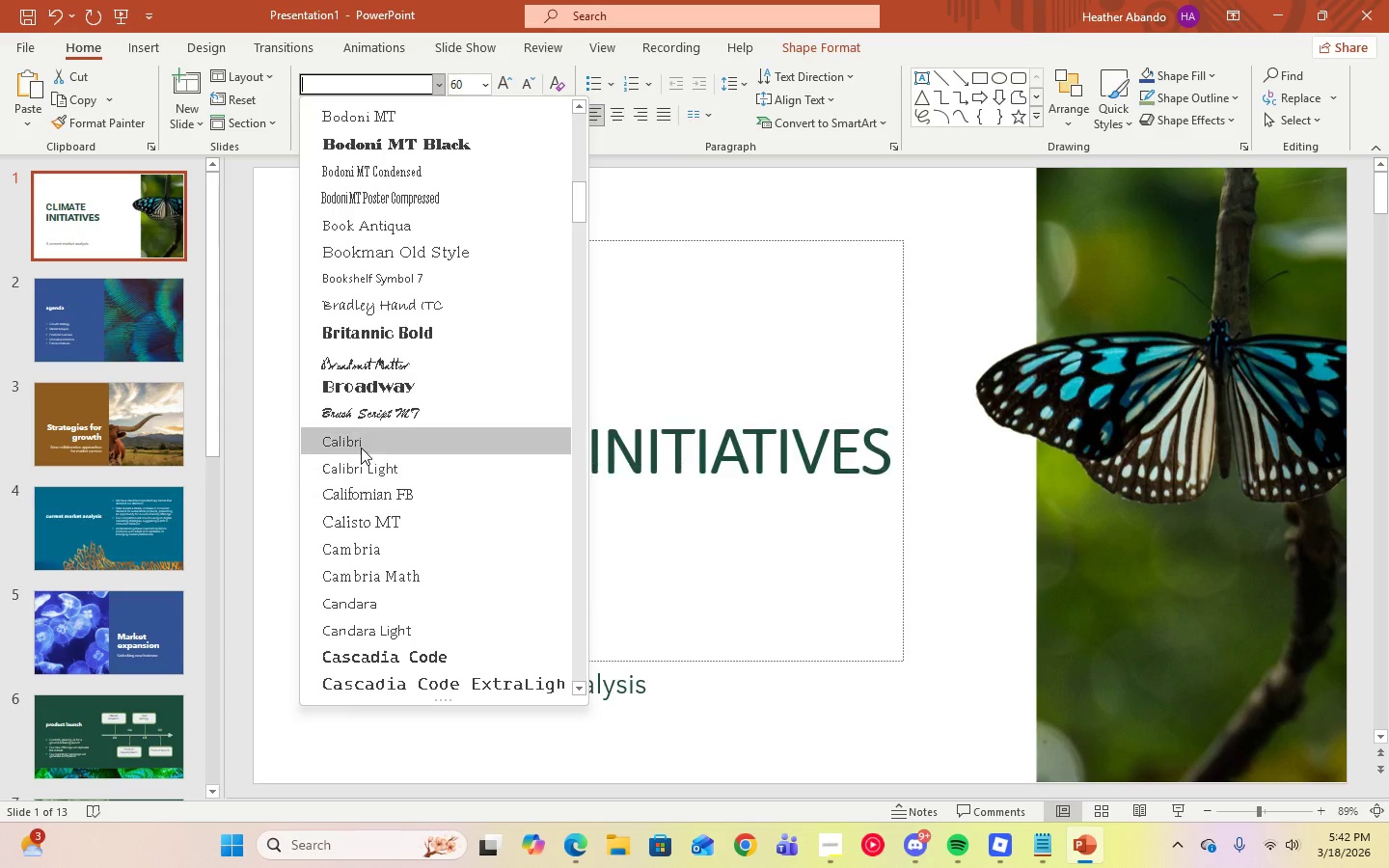 
left_click([361, 445])
 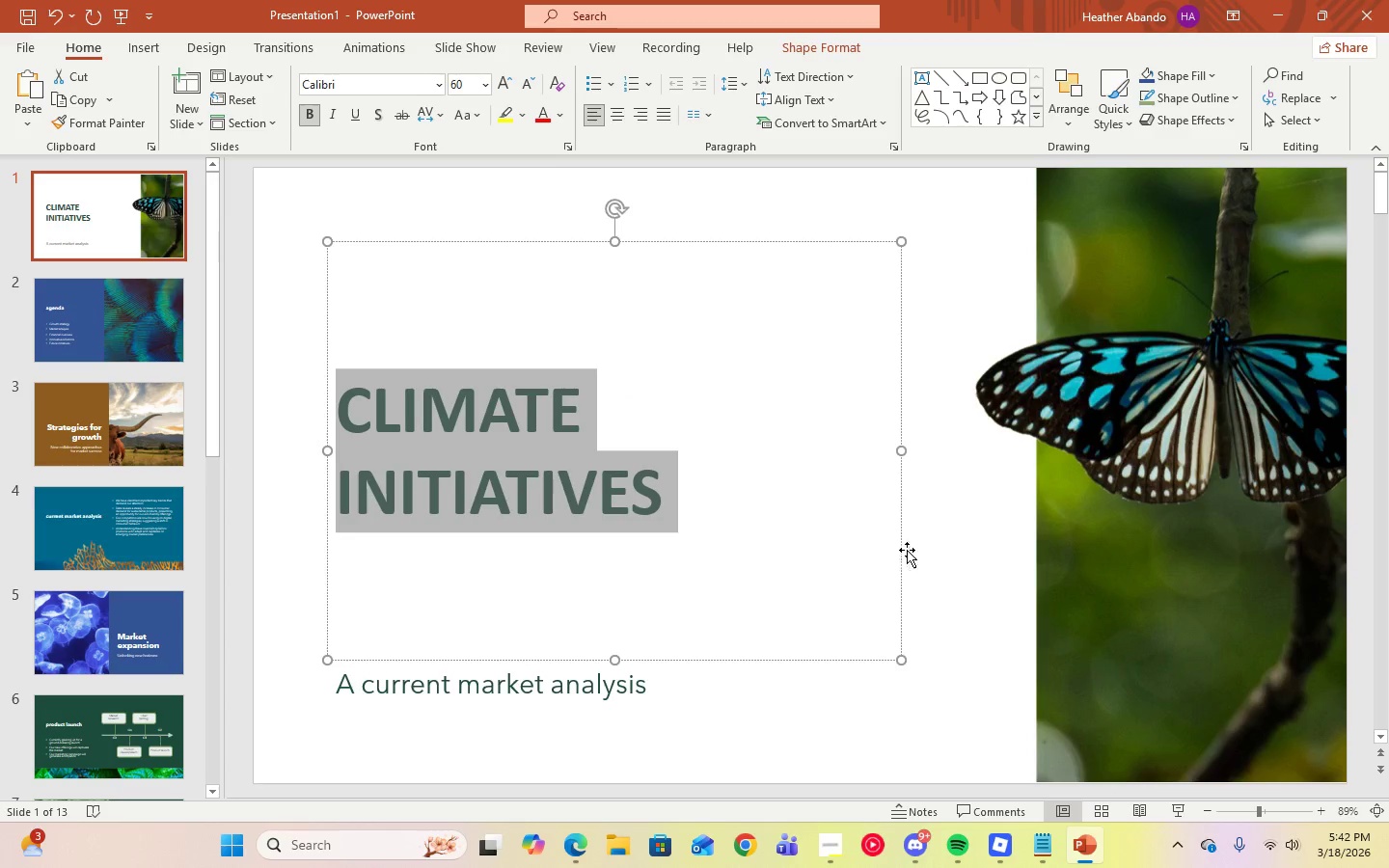 
left_click([939, 554])
 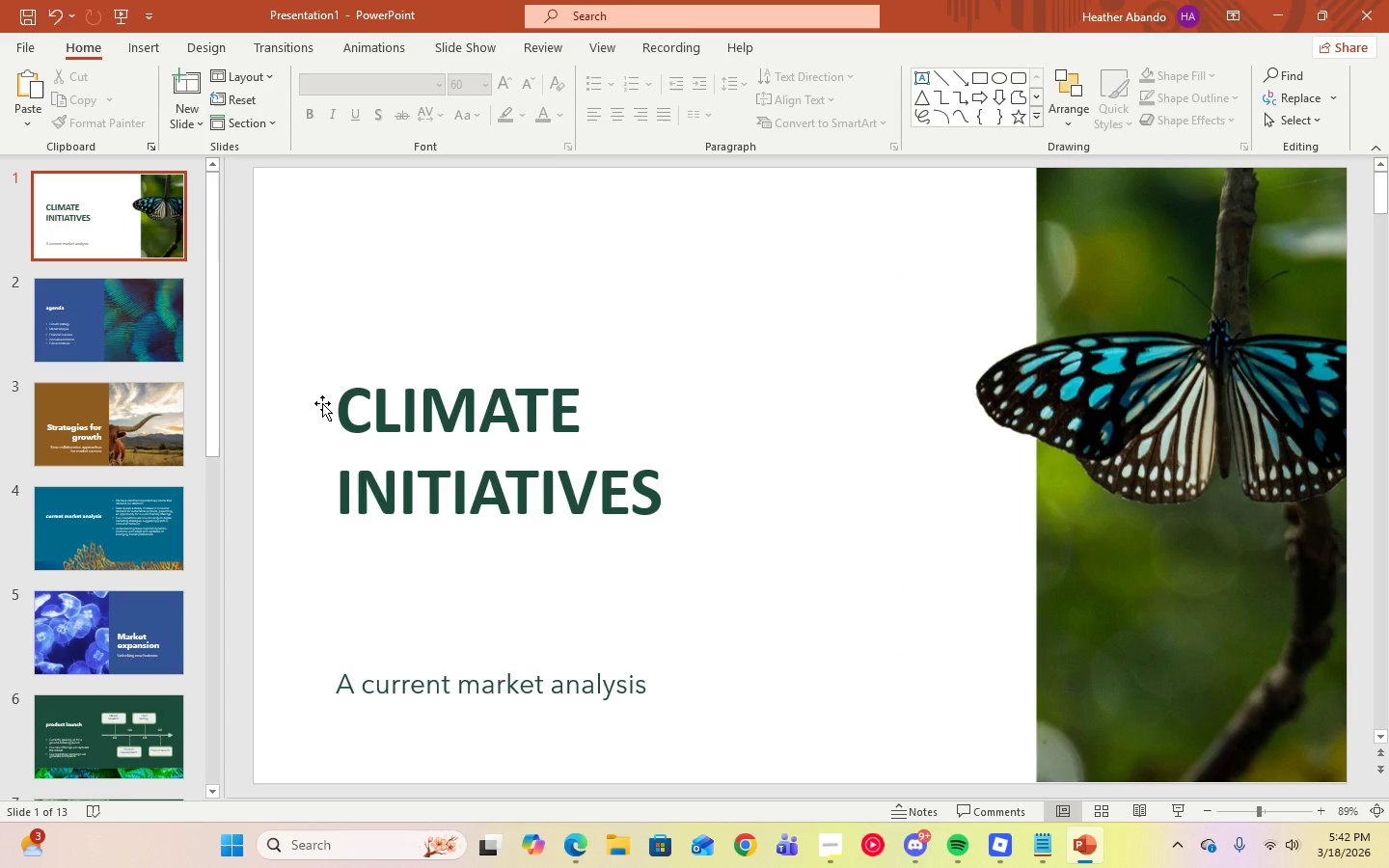 
left_click([347, 414])
 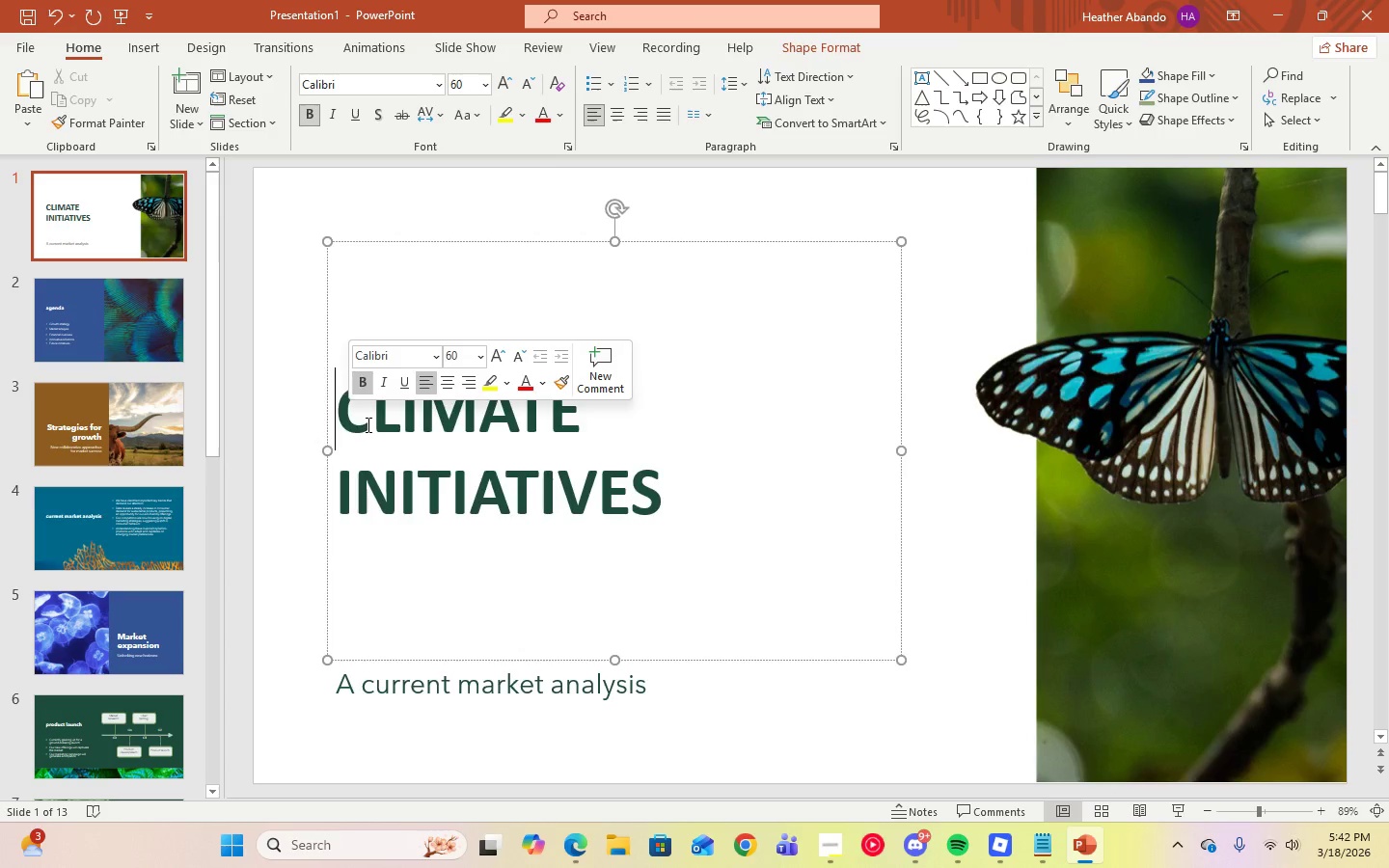 
left_click_drag(start_coordinate=[349, 415], to_coordinate=[649, 479])
 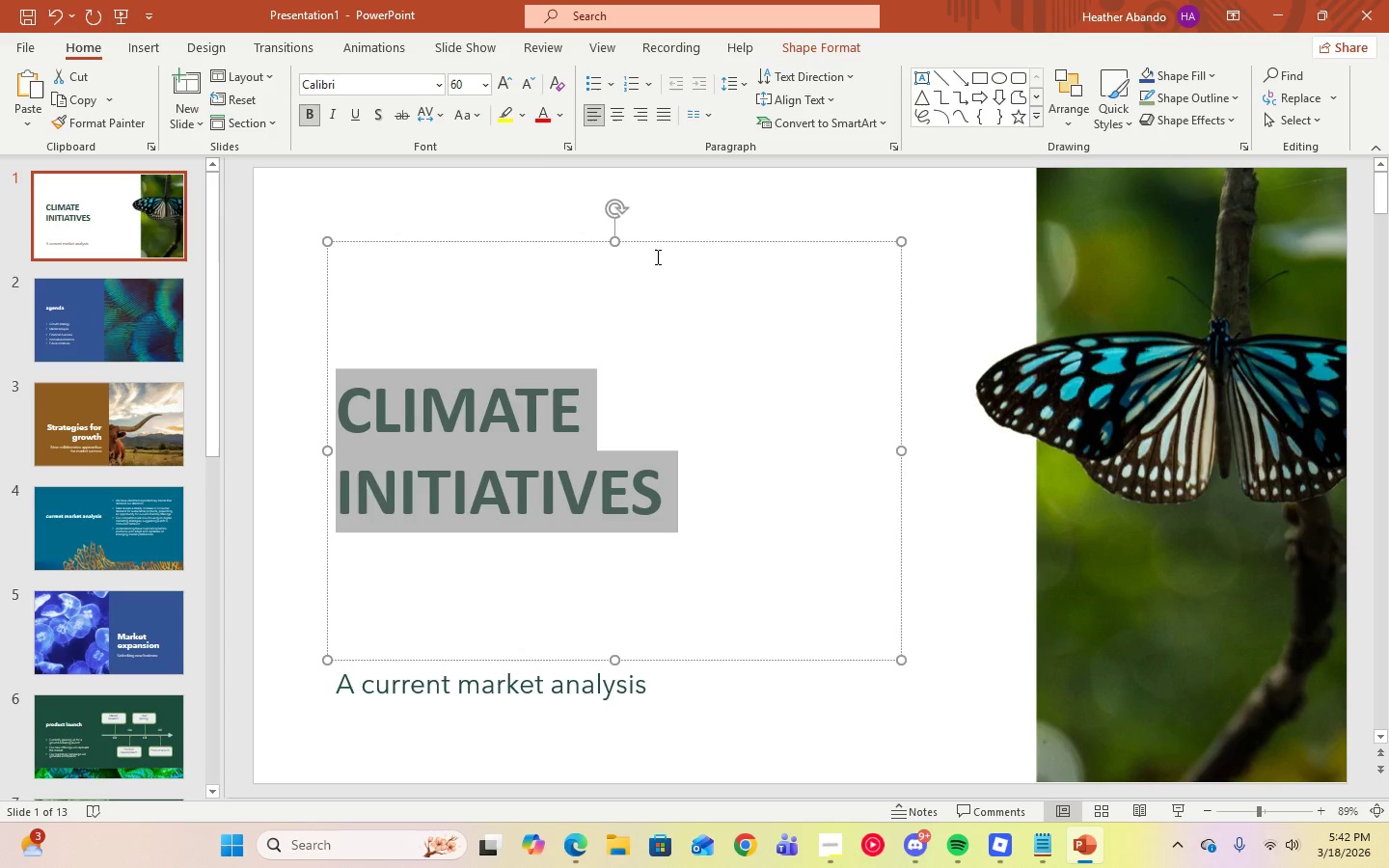 
left_click([954, 329])
 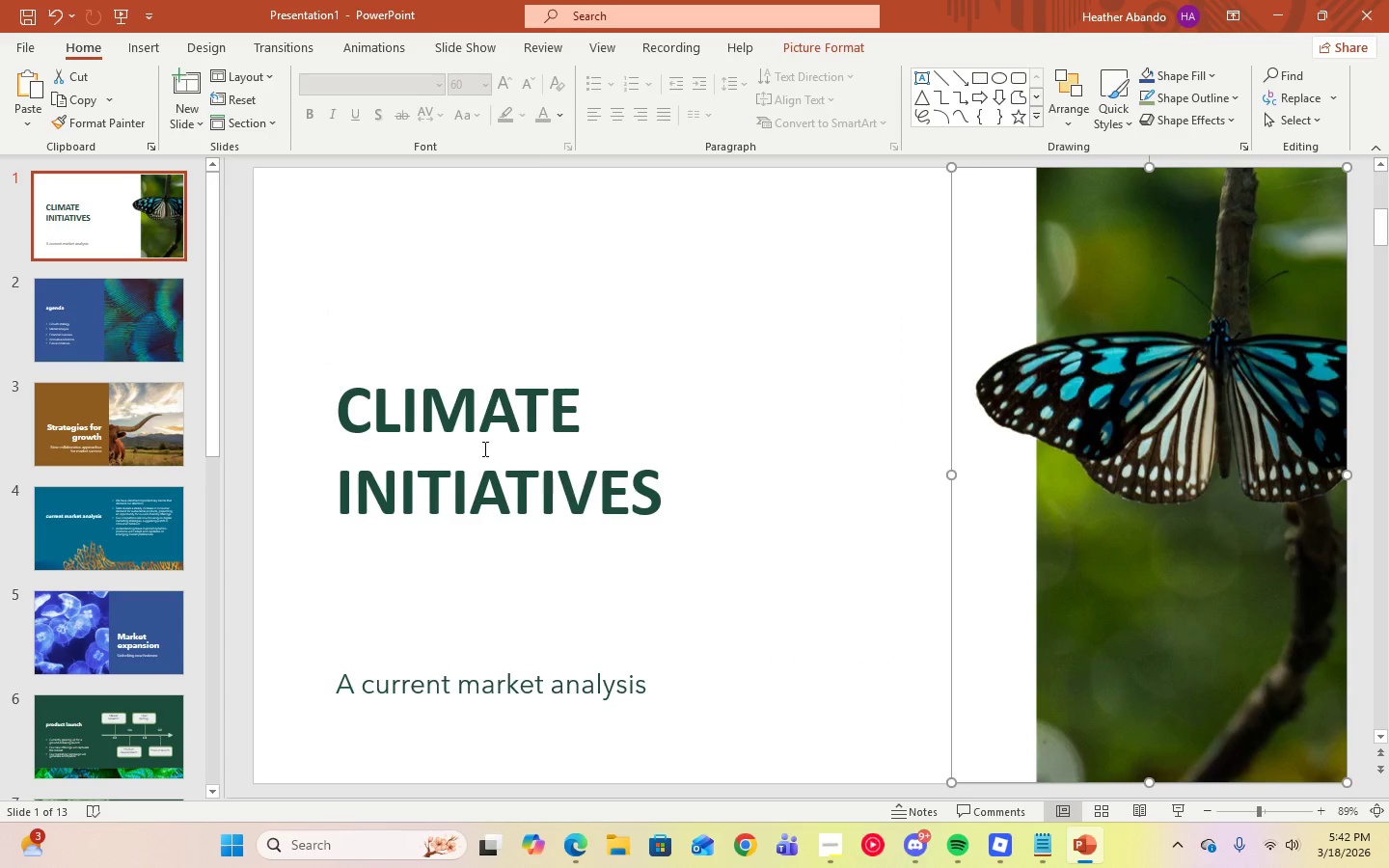 
left_click([483, 453])
 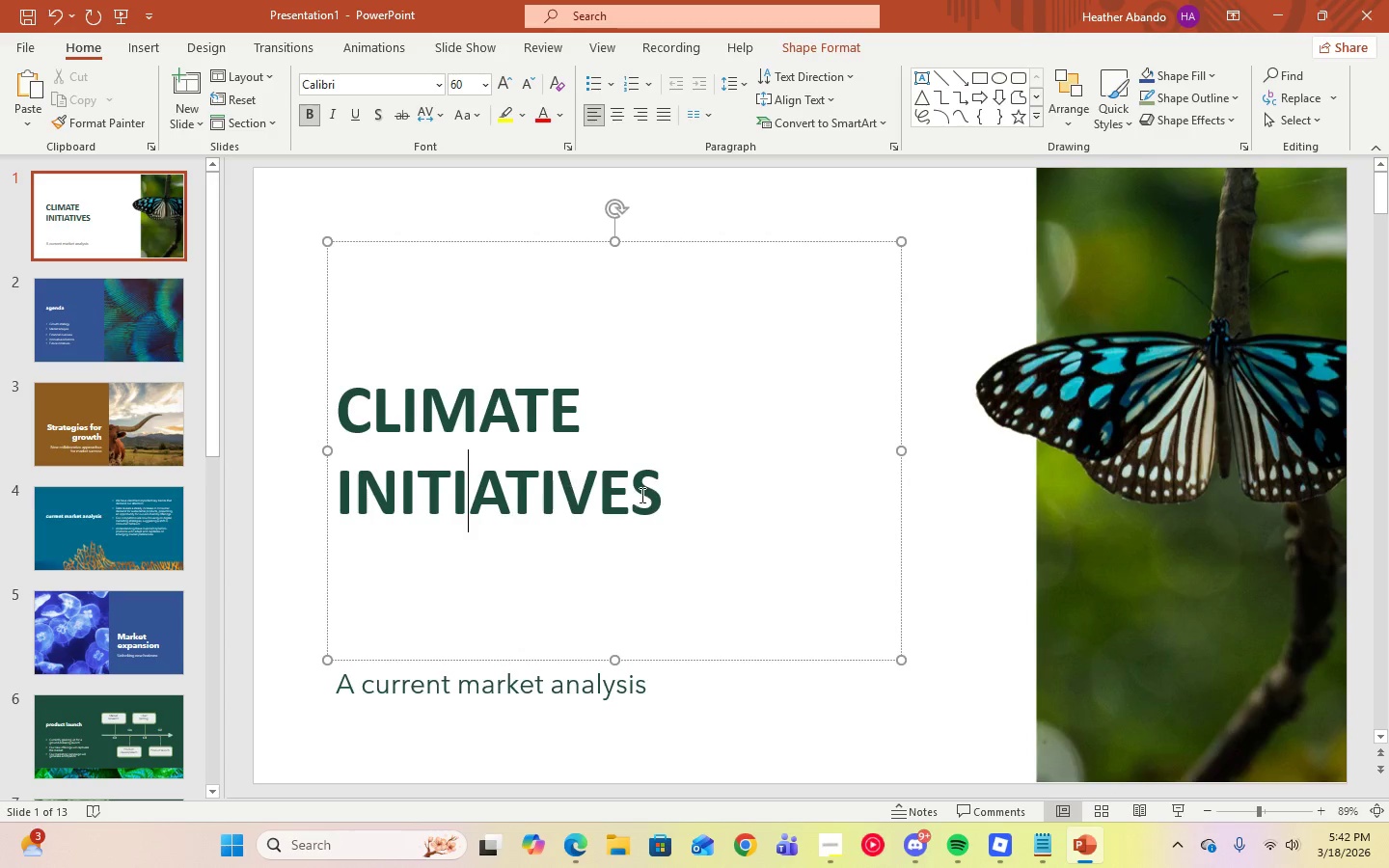 
left_click([653, 500])
 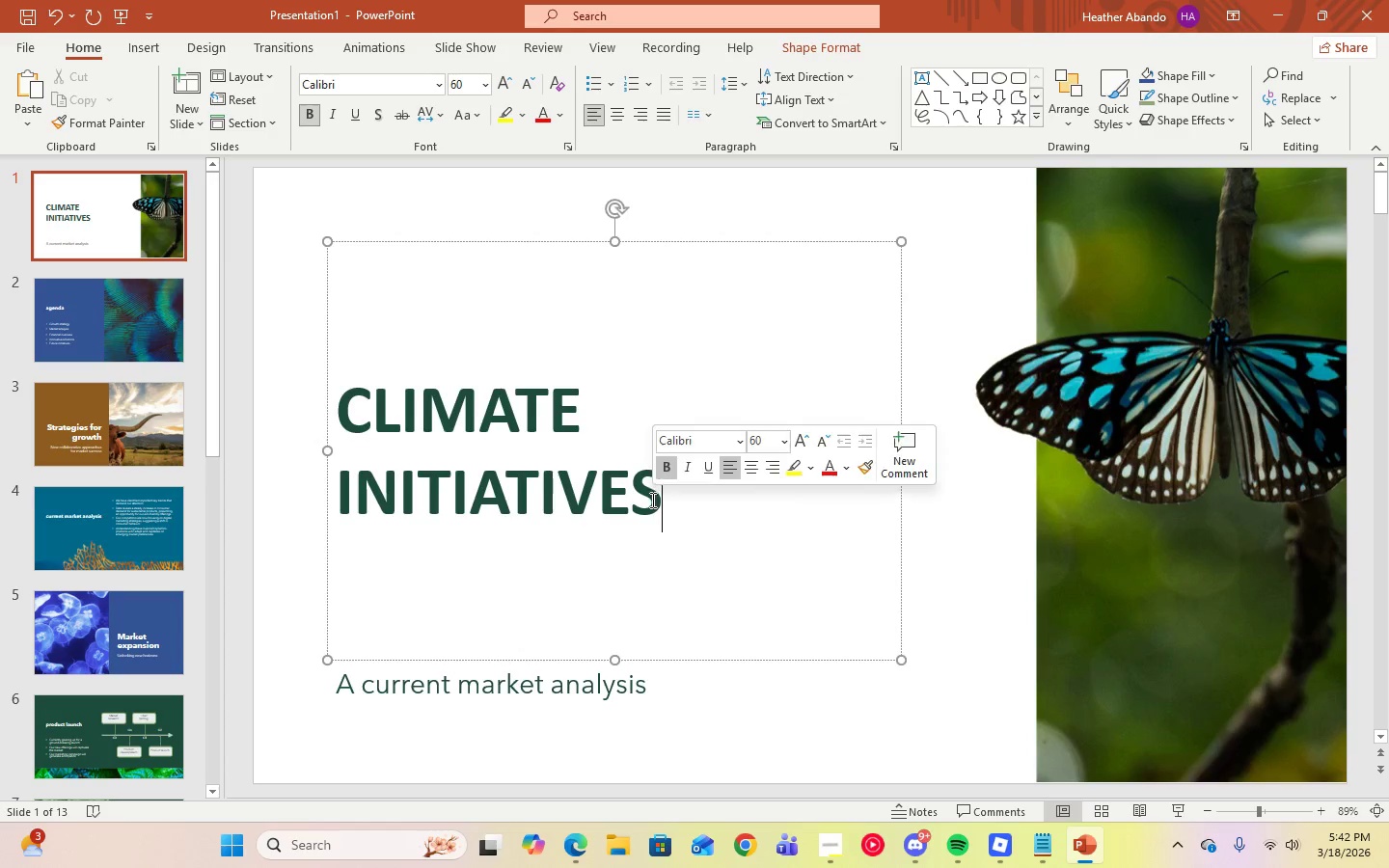 
left_click_drag(start_coordinate=[653, 500], to_coordinate=[391, 415])
 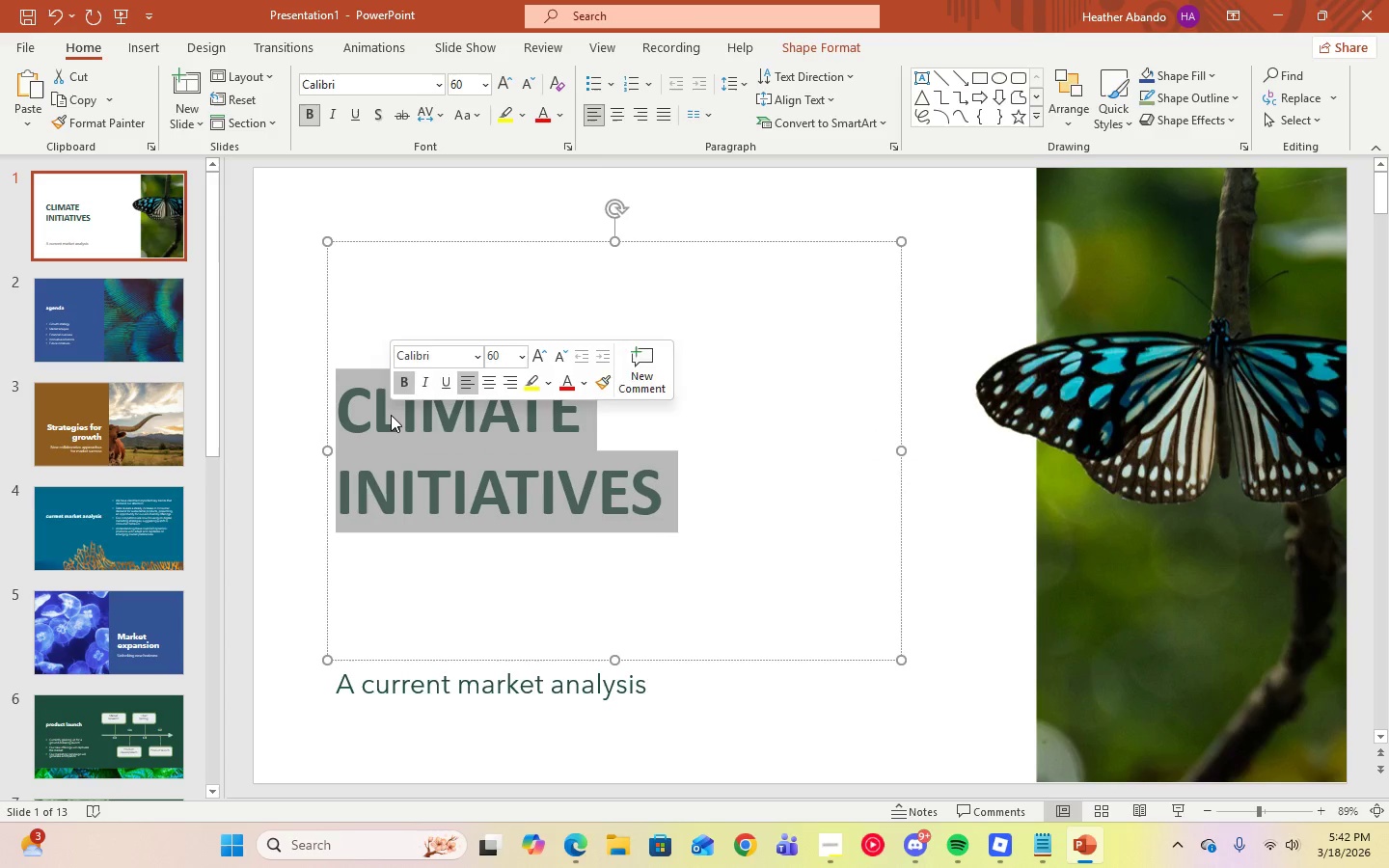 
right_click([391, 415])
 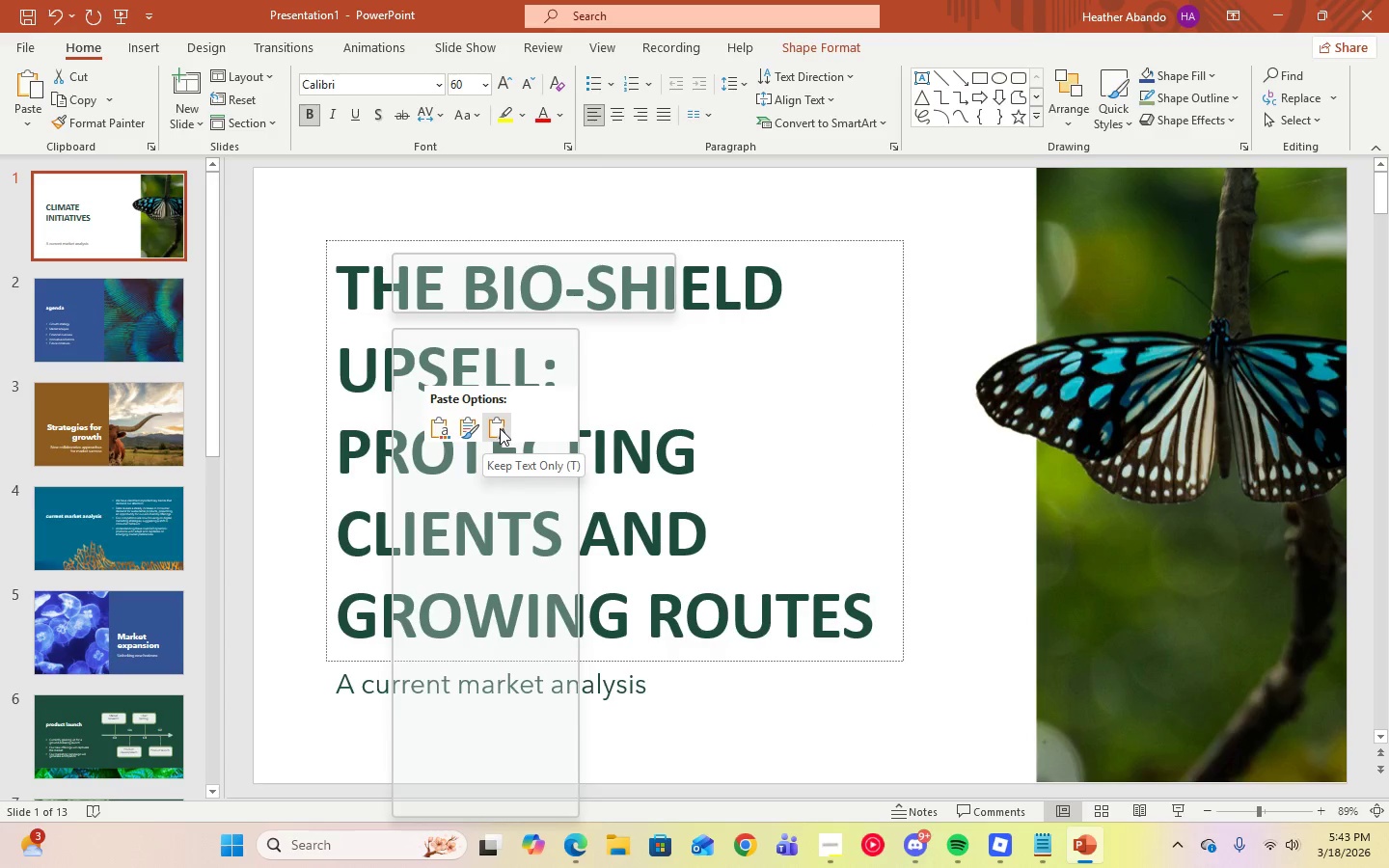 
left_click([500, 428])
 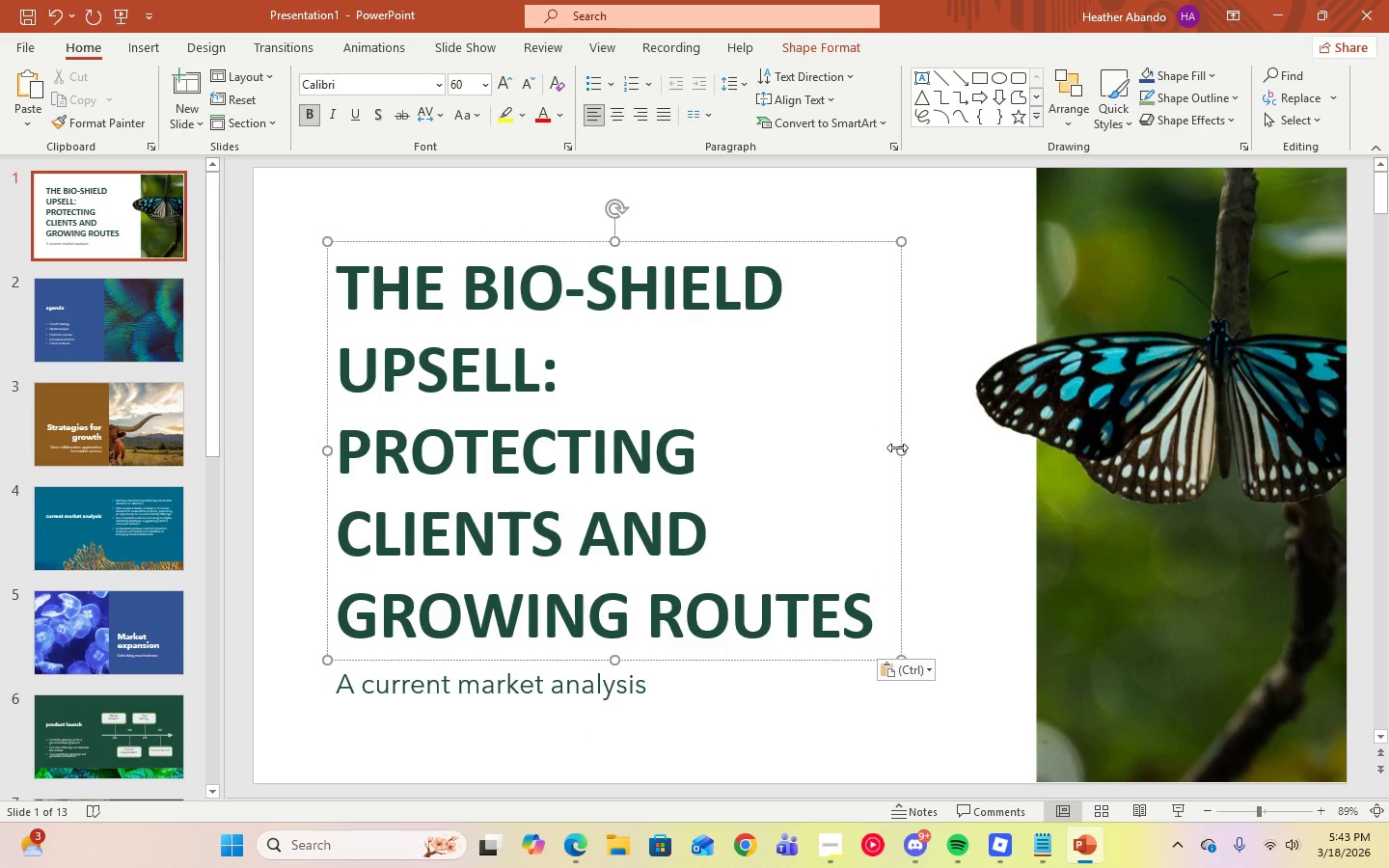 
left_click_drag(start_coordinate=[897, 448], to_coordinate=[961, 450])
 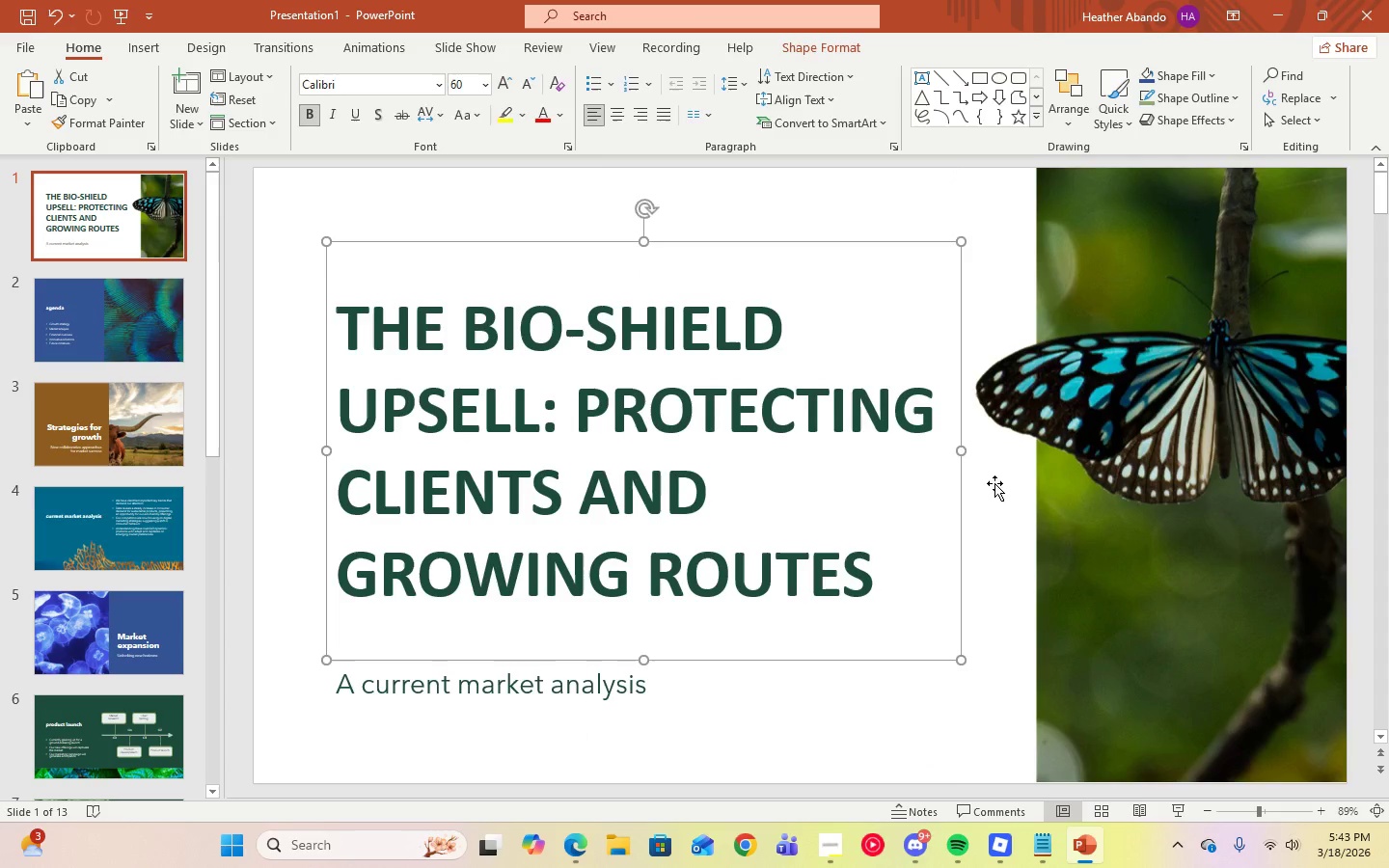 
left_click([994, 483])
 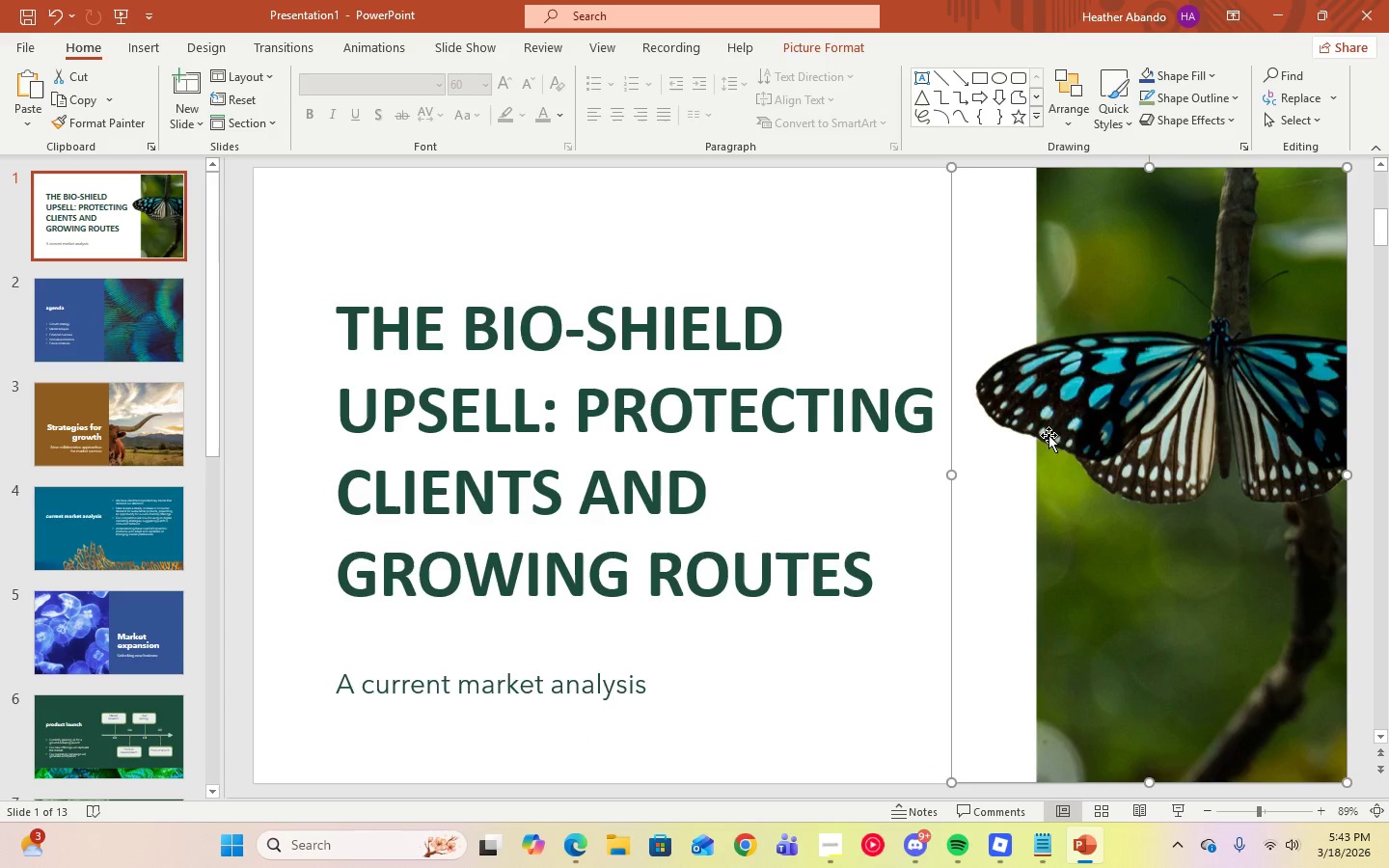 
left_click([1080, 421])
 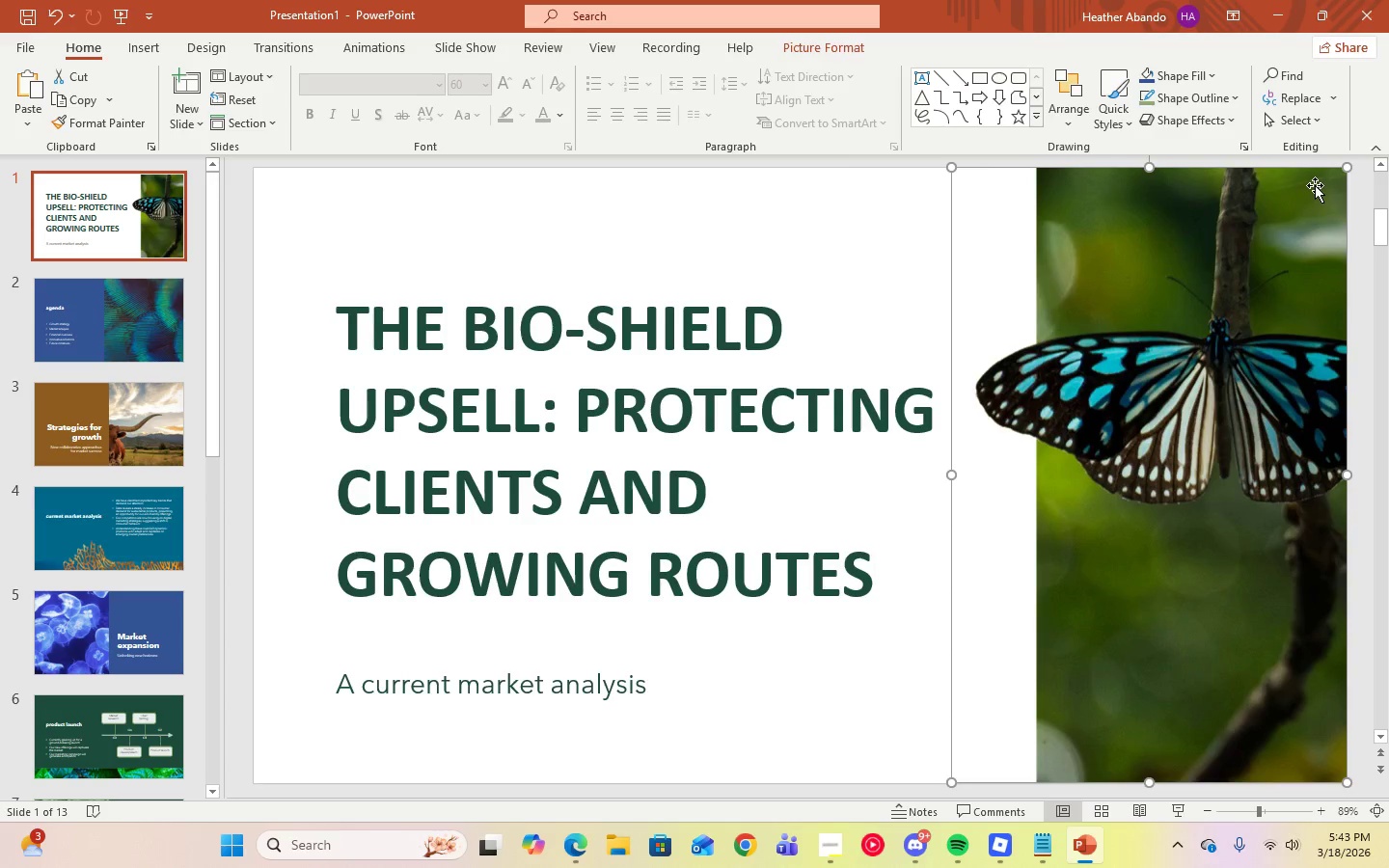 
left_click_drag(start_coordinate=[1343, 171], to_coordinate=[1303, 241])
 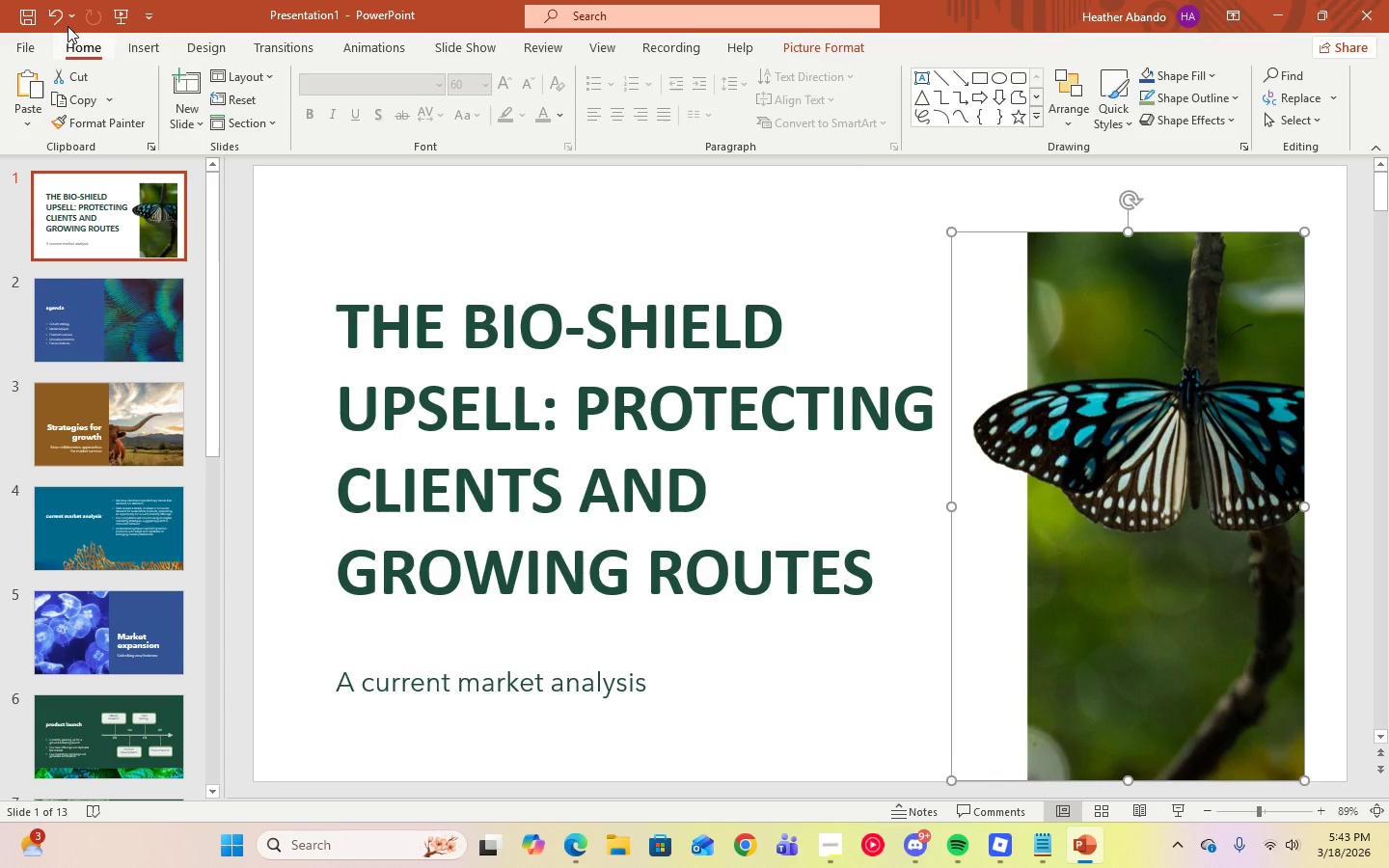 
left_click([51, 21])
 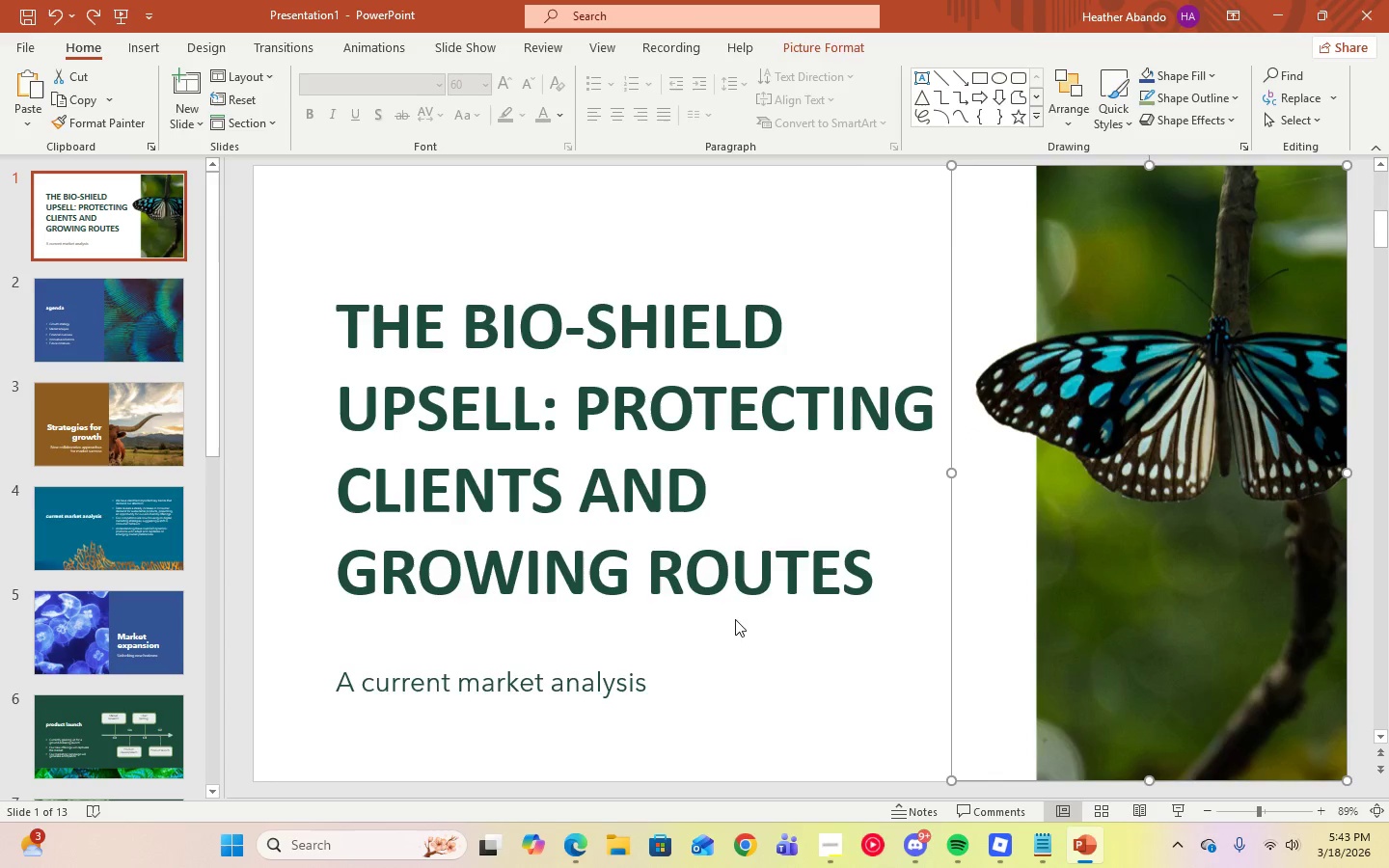 
left_click([786, 659])
 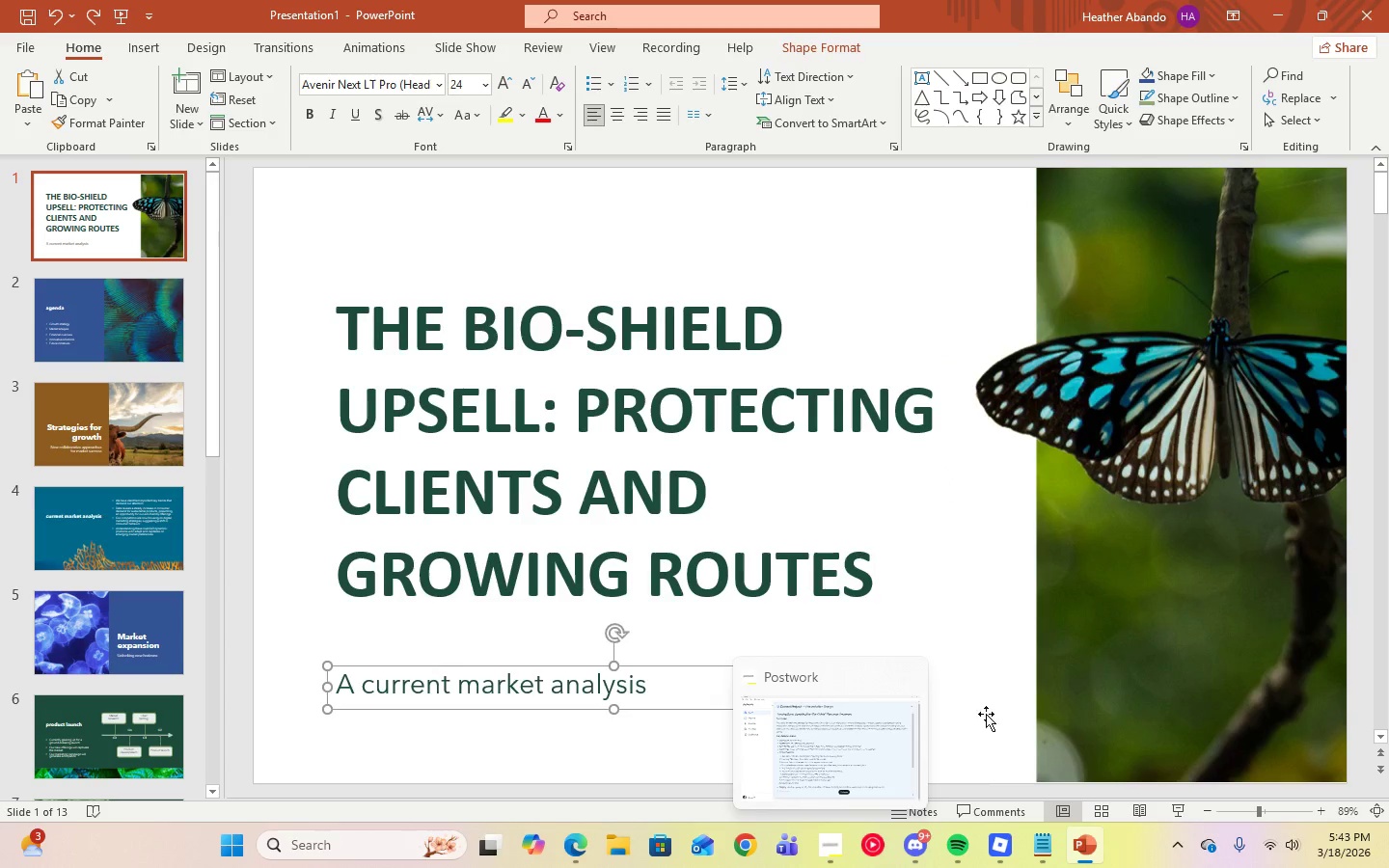 
left_click([846, 845])